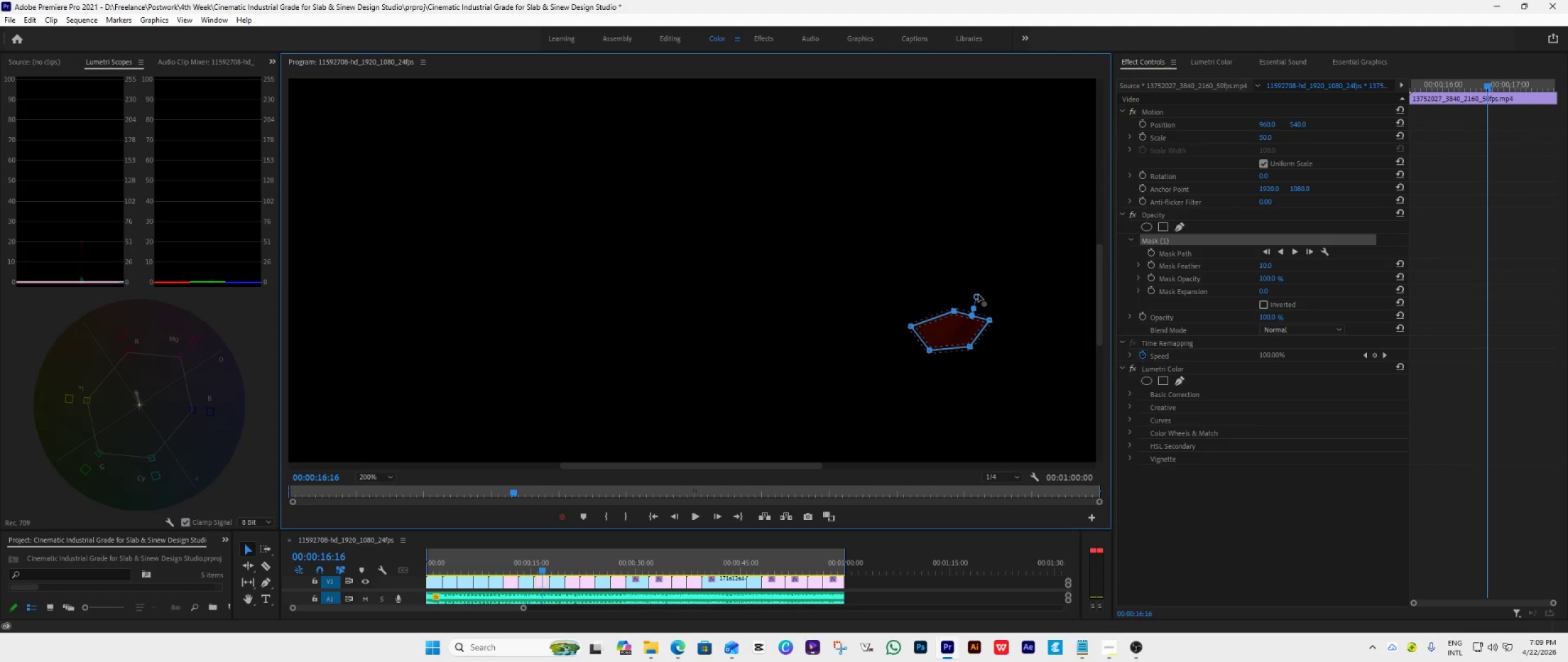 
left_click_drag(start_coordinate=[978, 297], to_coordinate=[973, 316])
 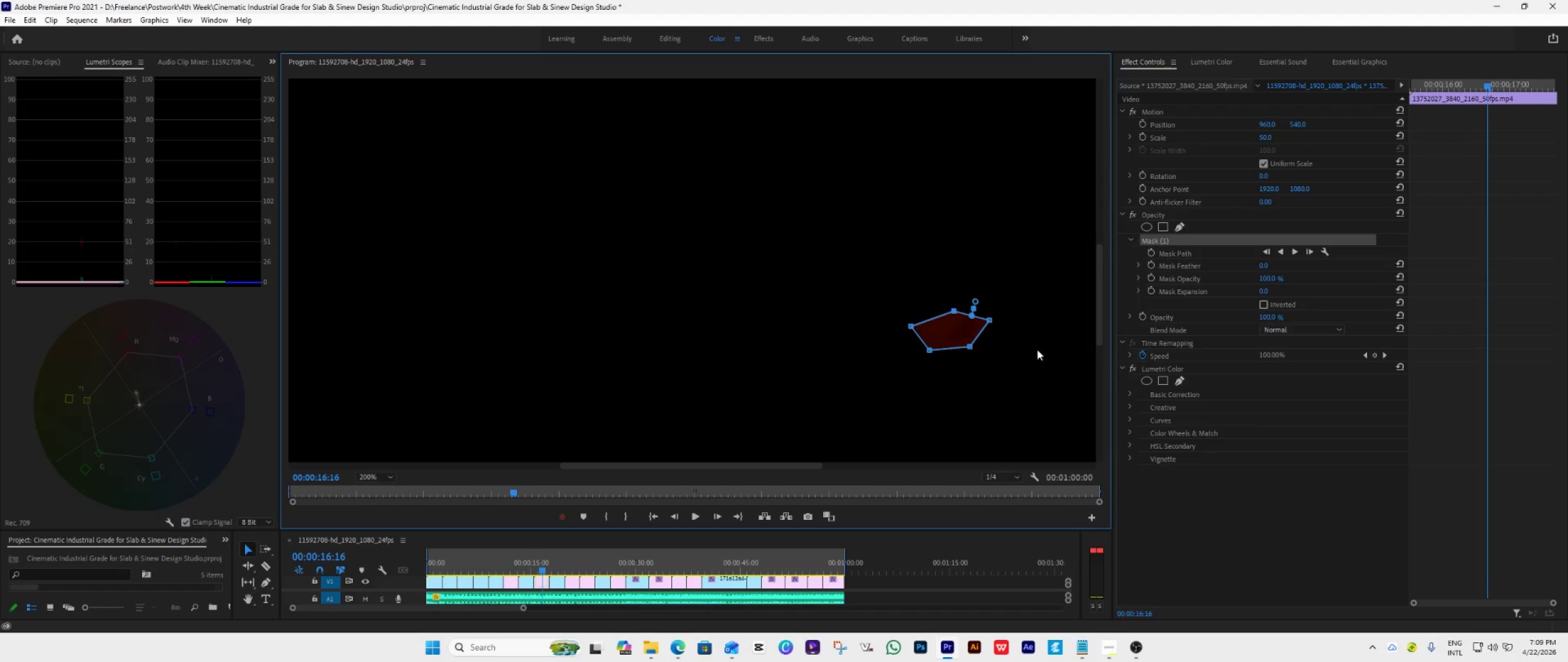 
wait(6.66)
 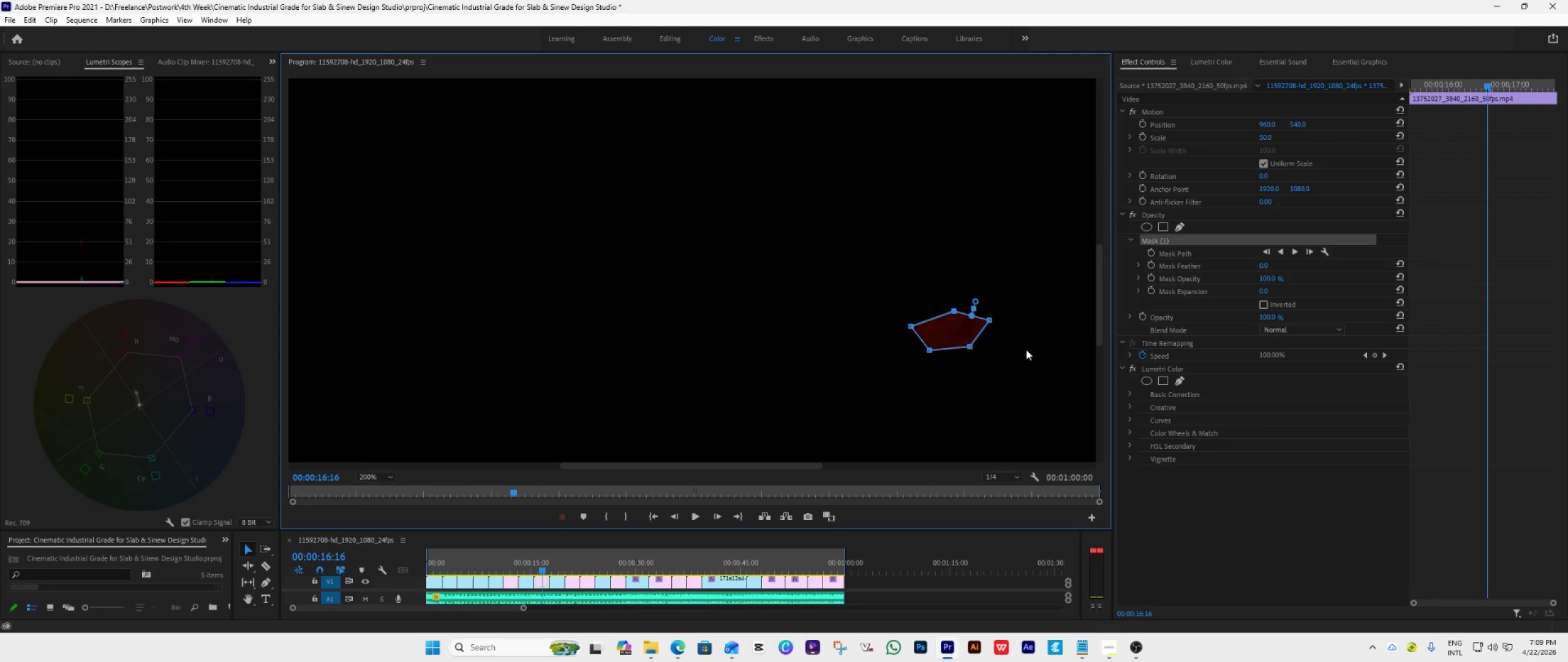 
left_click([1207, 57])
 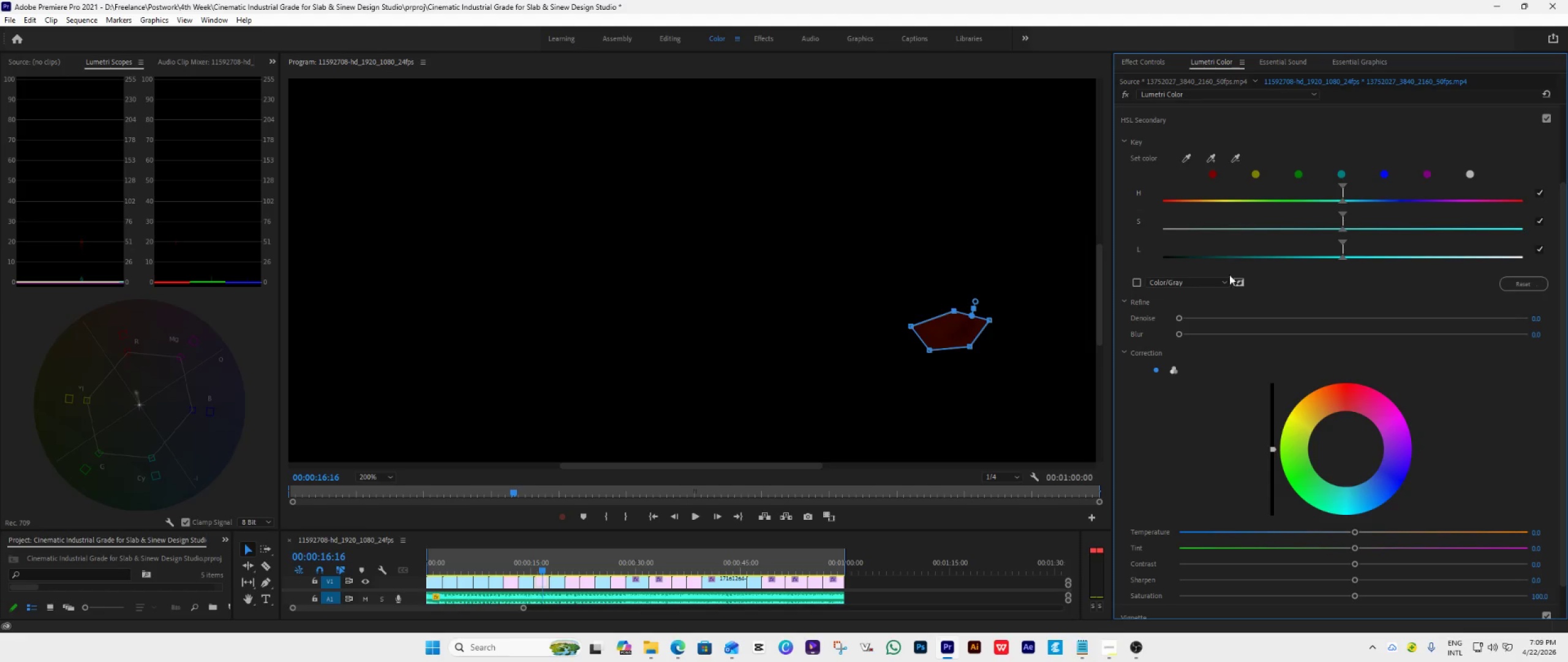 
scroll: coordinate [1219, 412], scroll_direction: down, amount: 9.0
 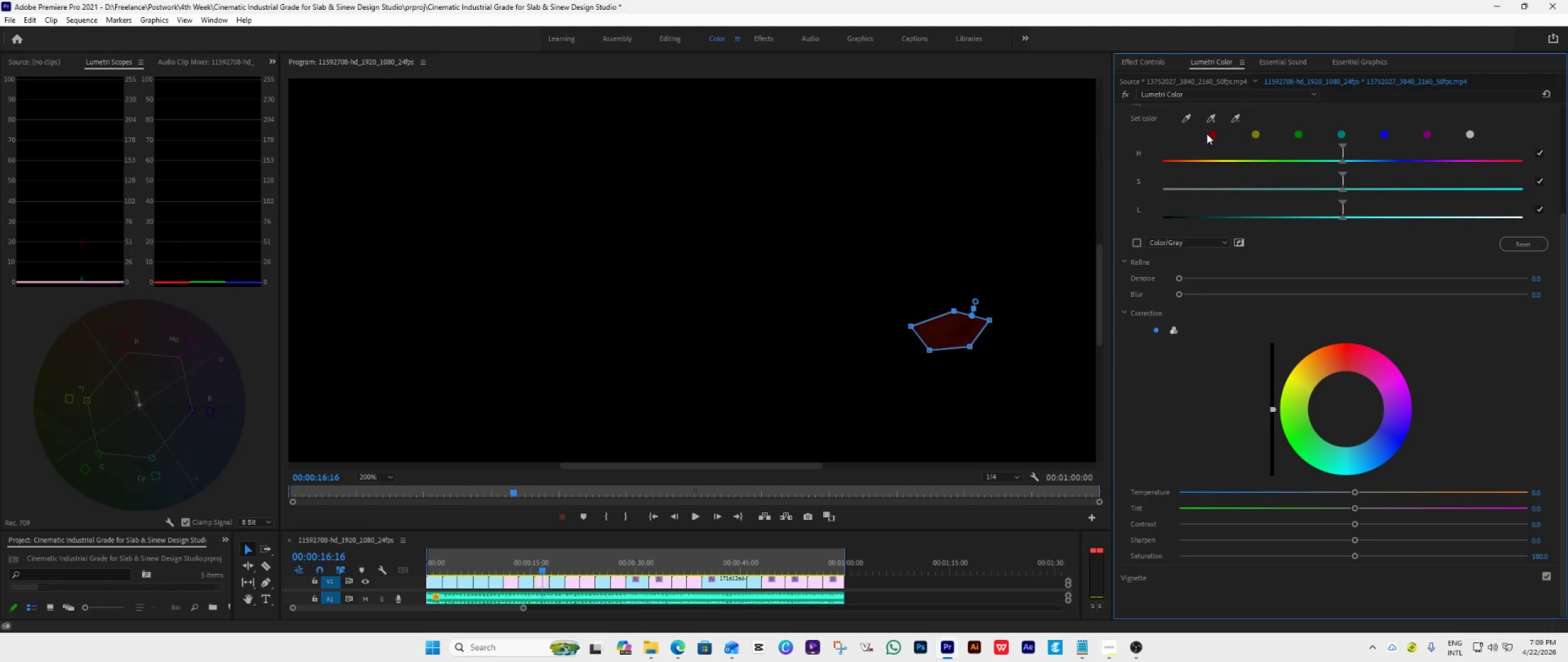 
left_click([1183, 118])
 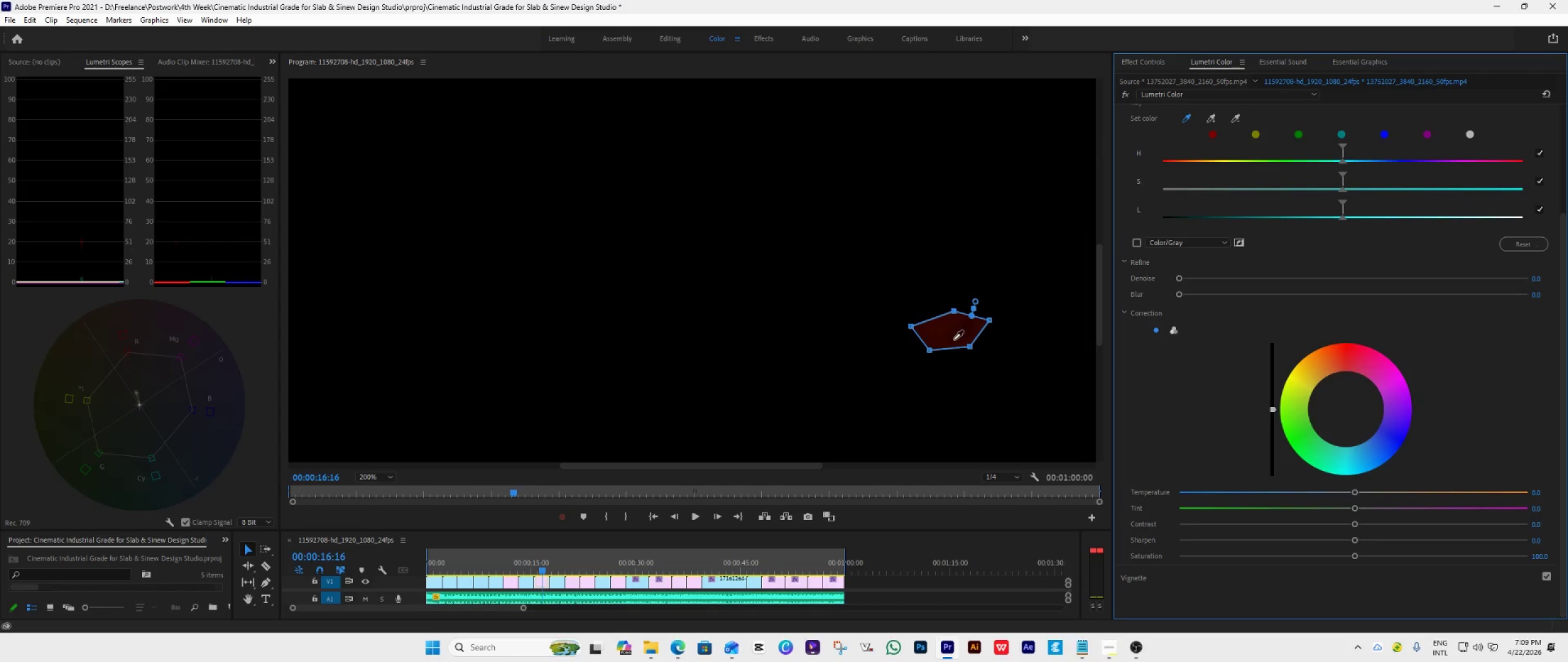 
left_click([950, 321])
 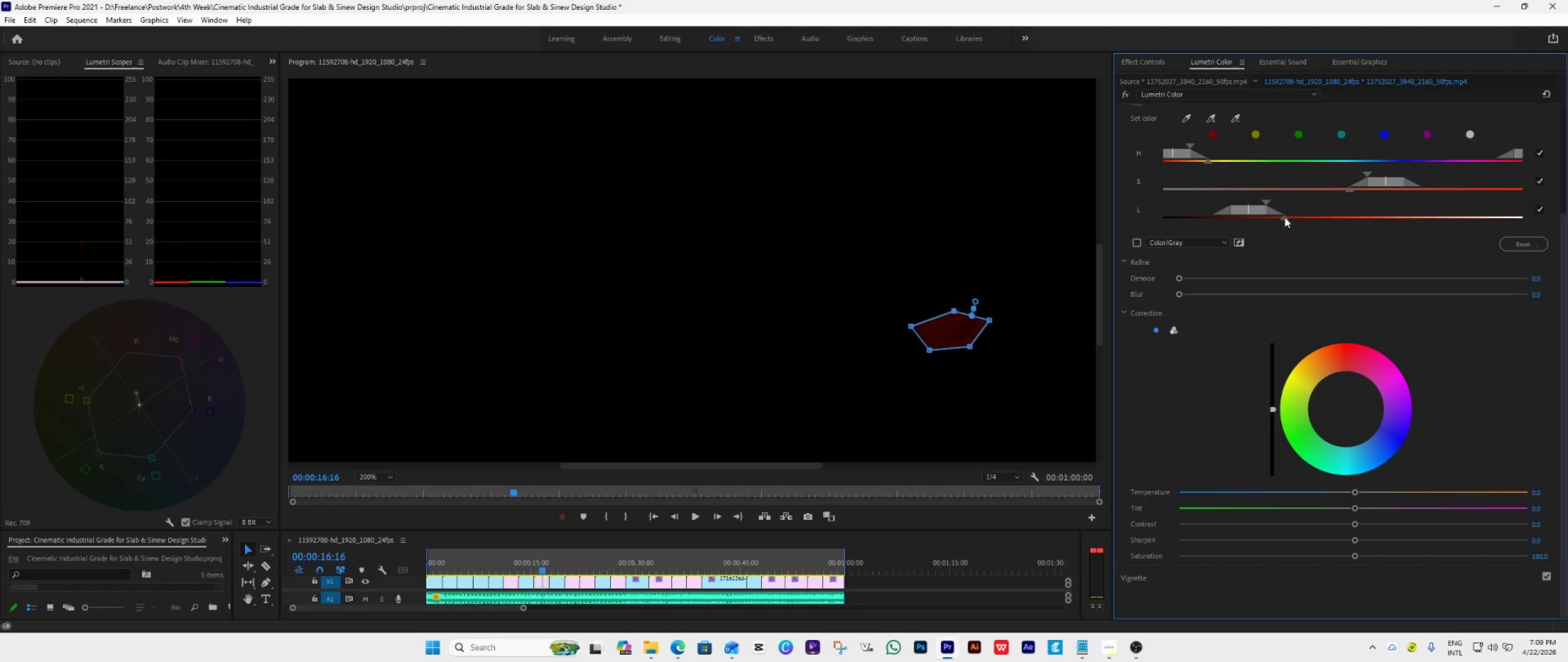 
wait(6.59)
 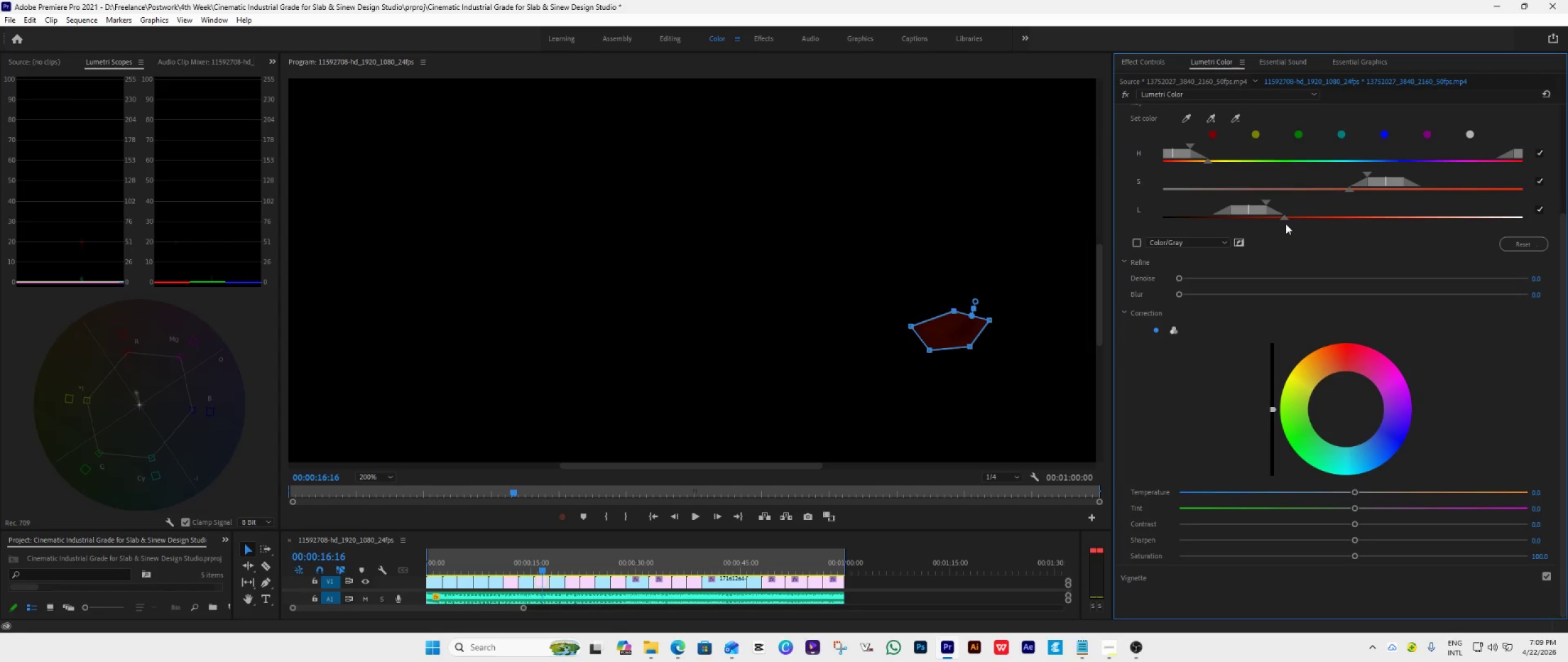 
left_click_drag(start_coordinate=[1284, 217], to_coordinate=[1522, 254])
 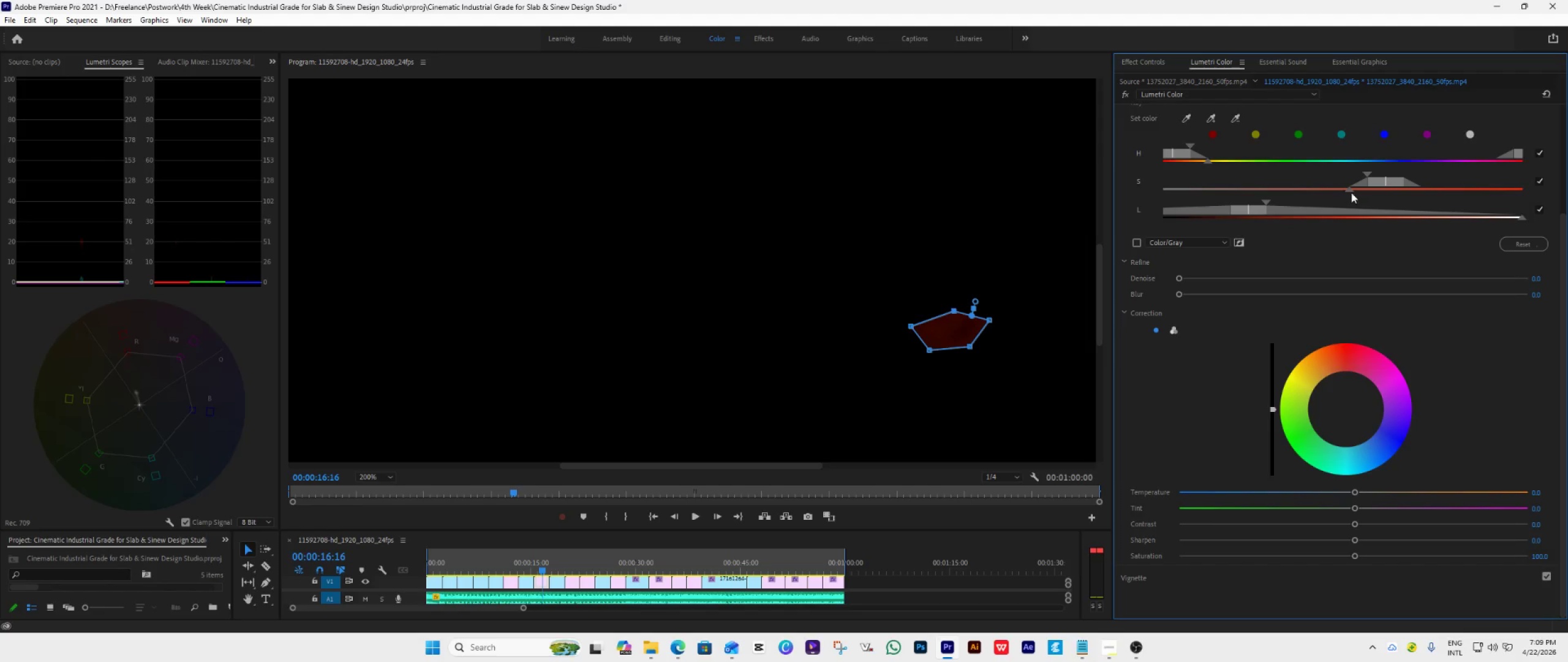 
left_click_drag(start_coordinate=[1351, 192], to_coordinate=[1207, 235])
 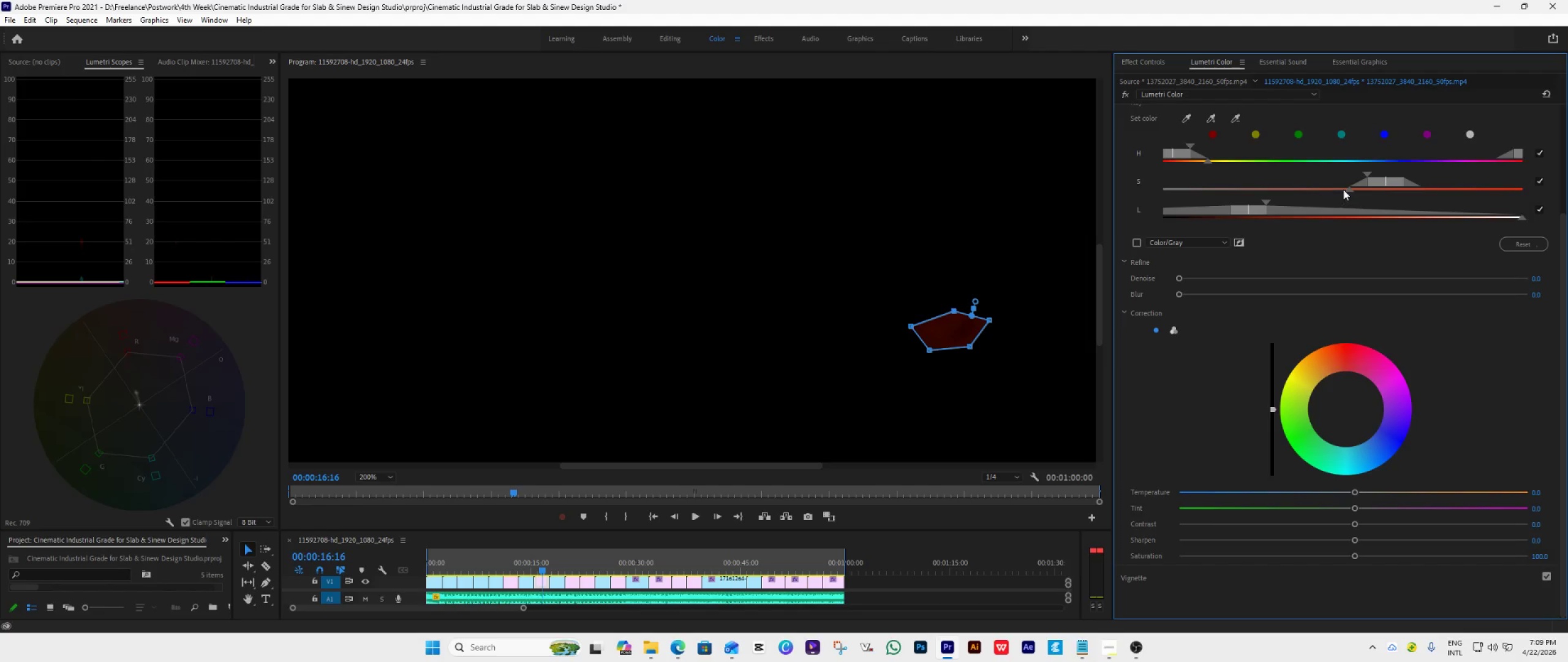 
left_click_drag(start_coordinate=[1345, 189], to_coordinate=[1163, 235])
 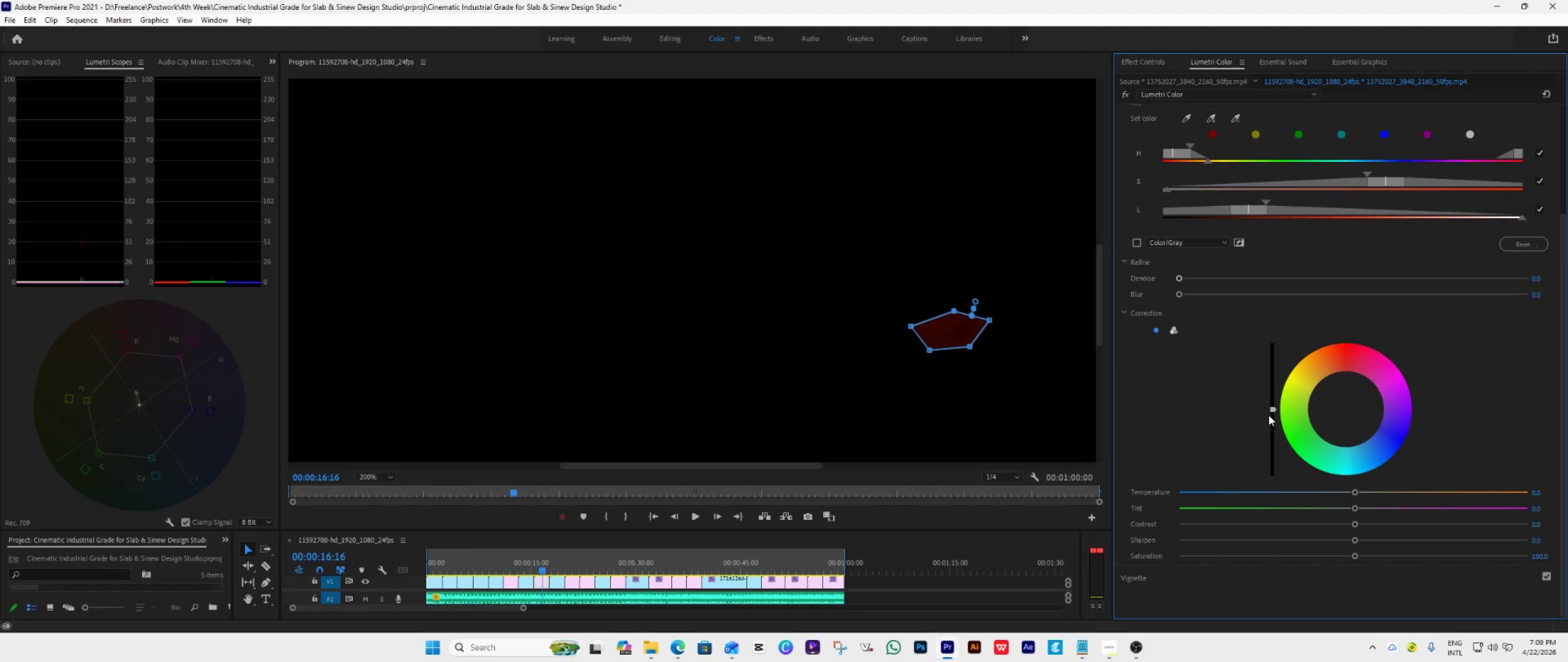 
scroll: coordinate [1283, 422], scroll_direction: down, amount: 2.0
 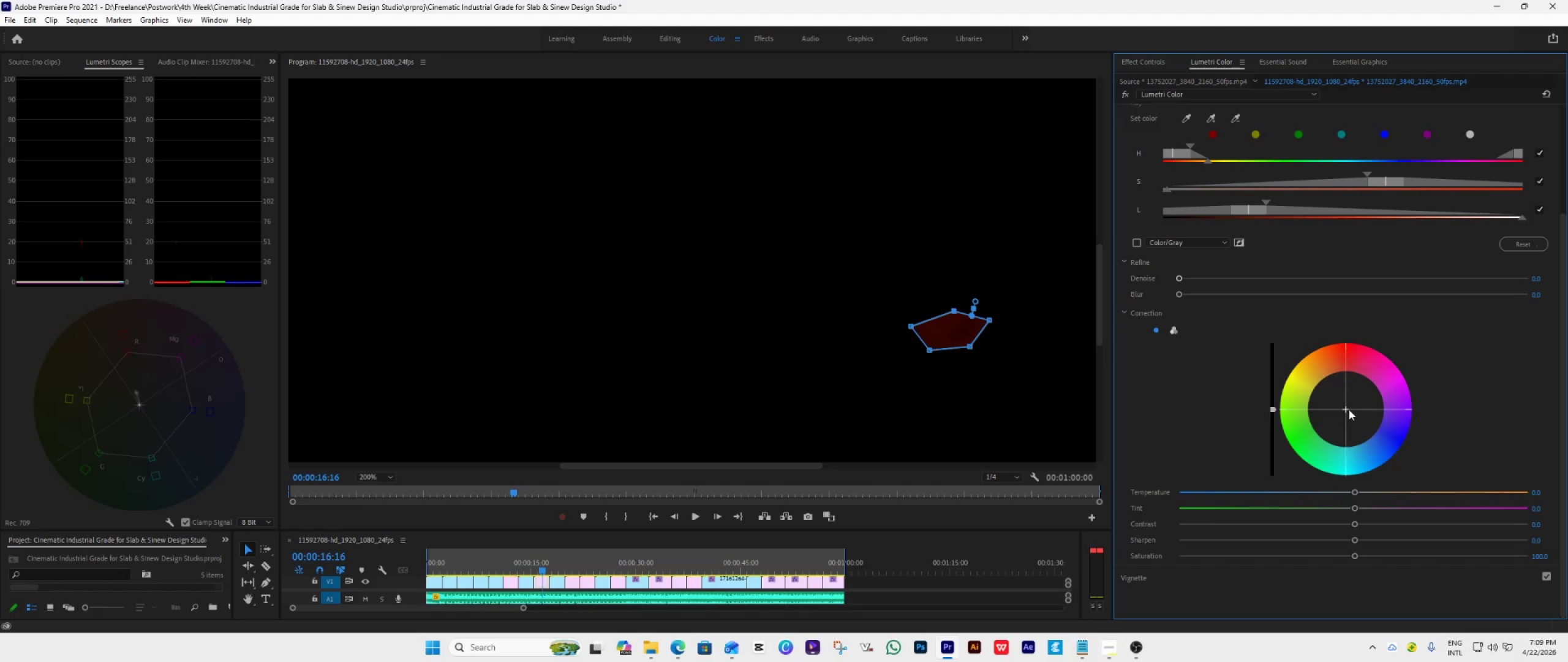 
left_click_drag(start_coordinate=[1349, 409], to_coordinate=[1453, 459])
 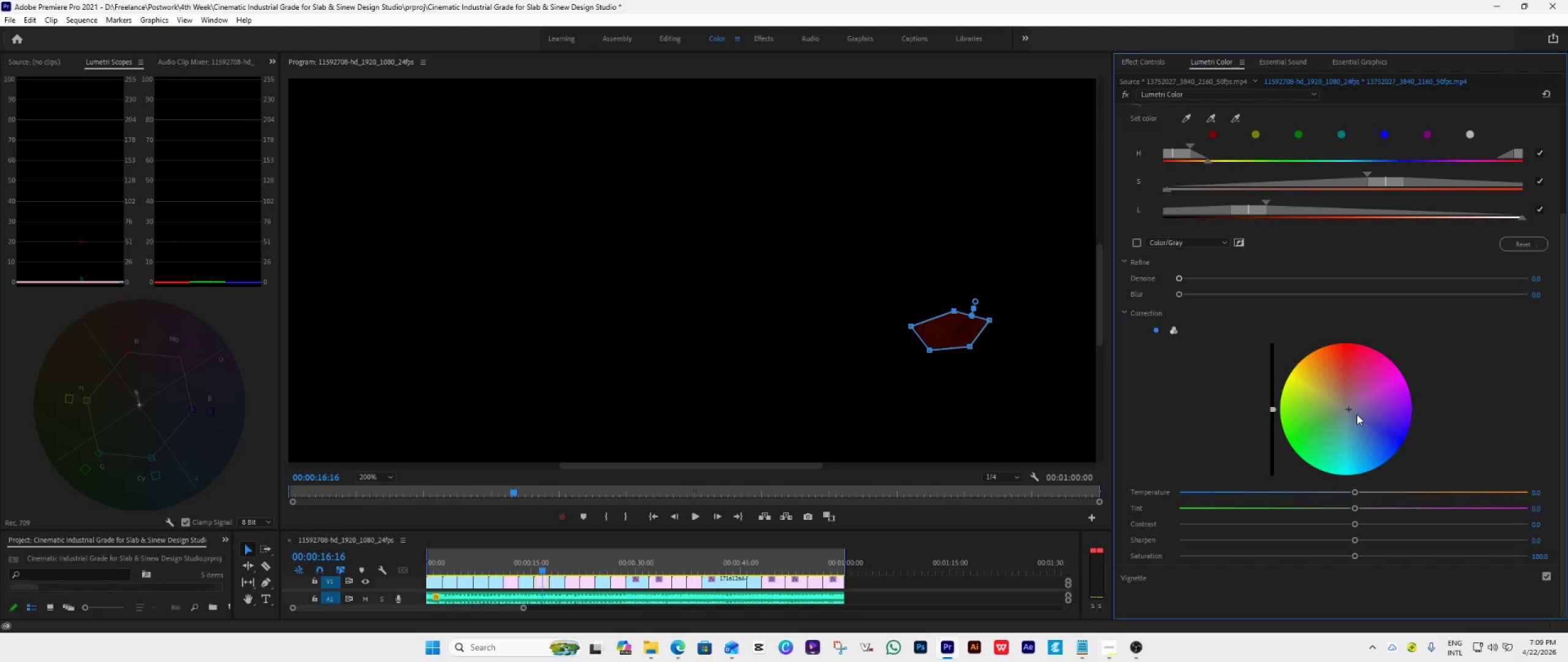 
left_click_drag(start_coordinate=[1350, 411], to_coordinate=[1462, 571])
 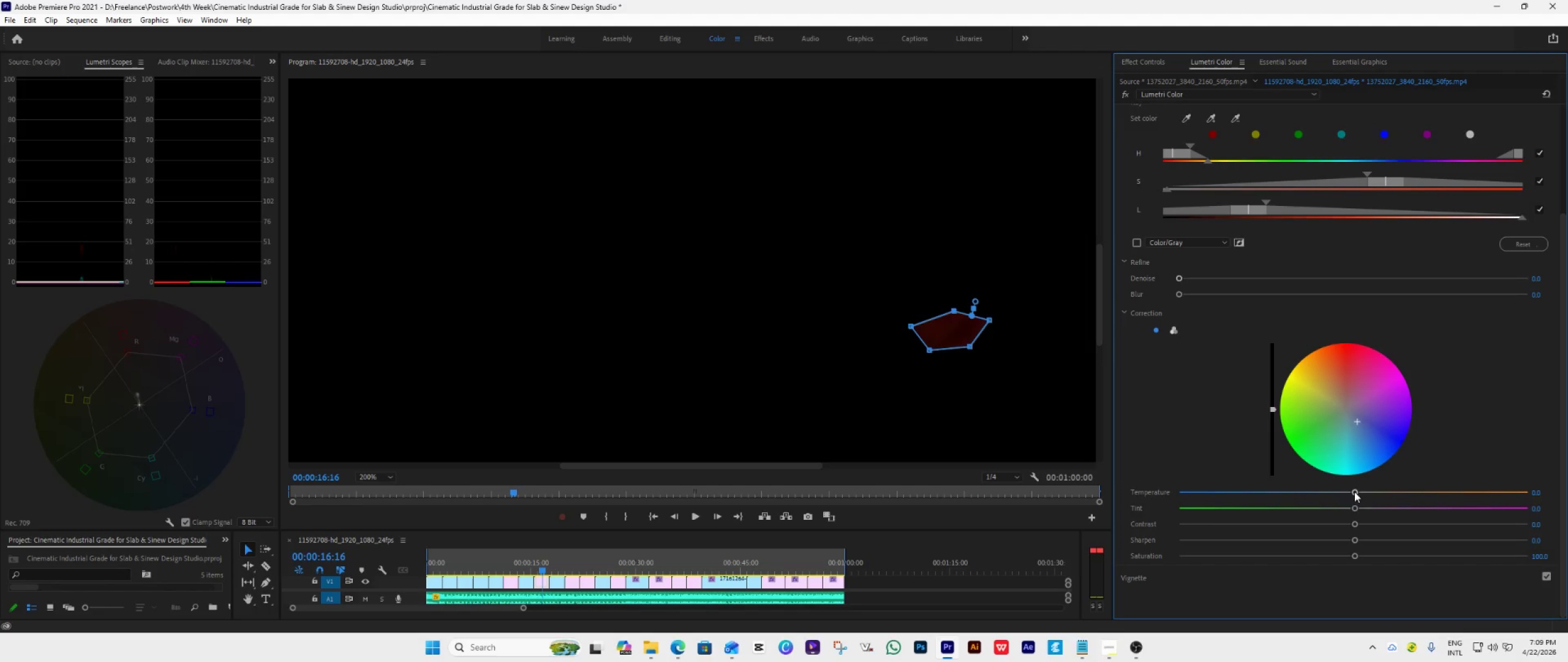 
left_click_drag(start_coordinate=[1352, 508], to_coordinate=[1202, 533])
 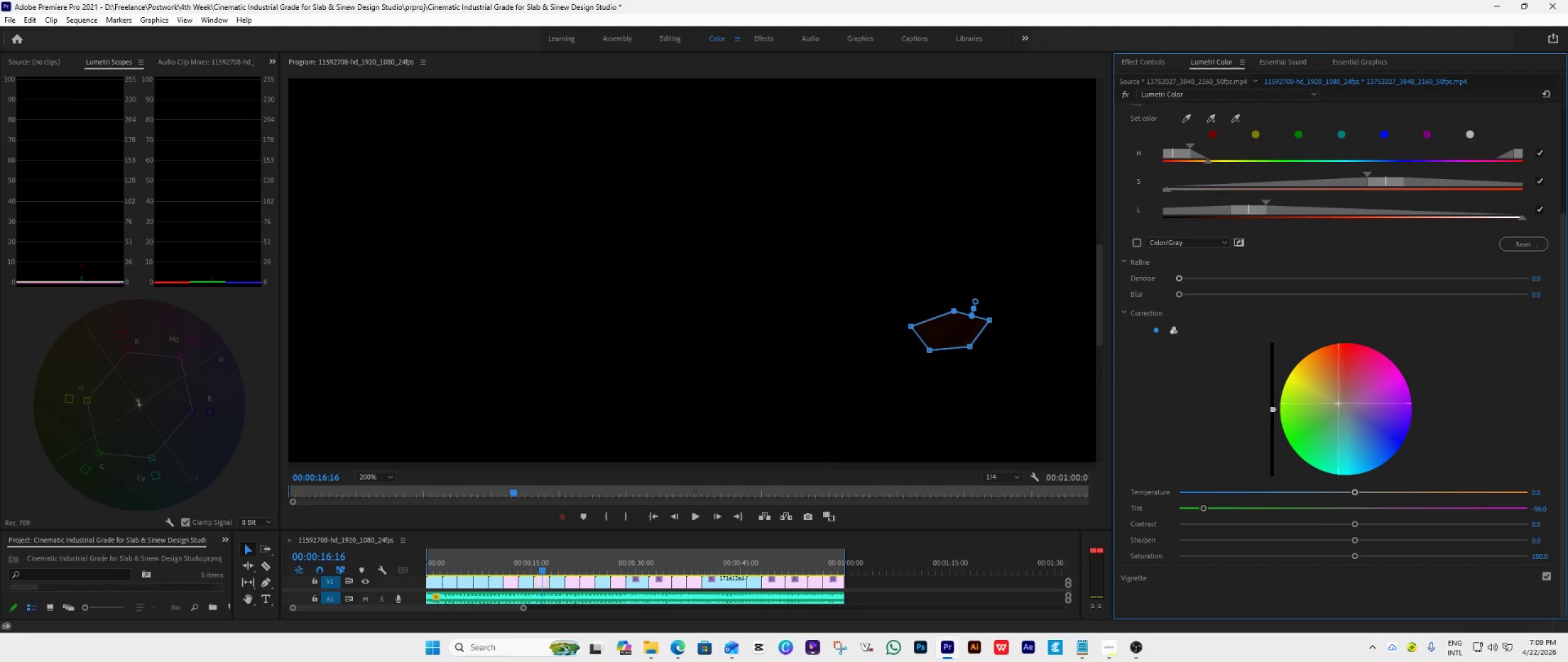 
double_click([1338, 403])
 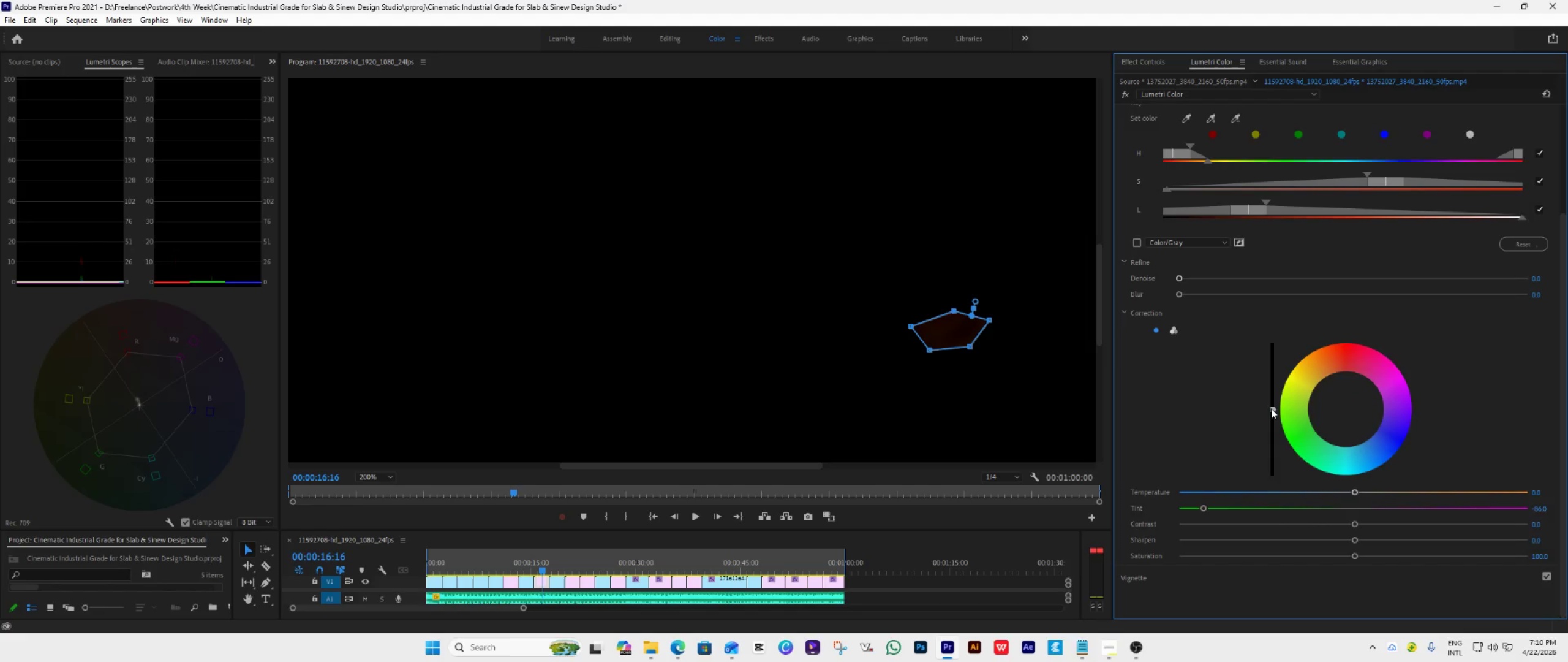 
left_click_drag(start_coordinate=[1271, 408], to_coordinate=[1282, 346])
 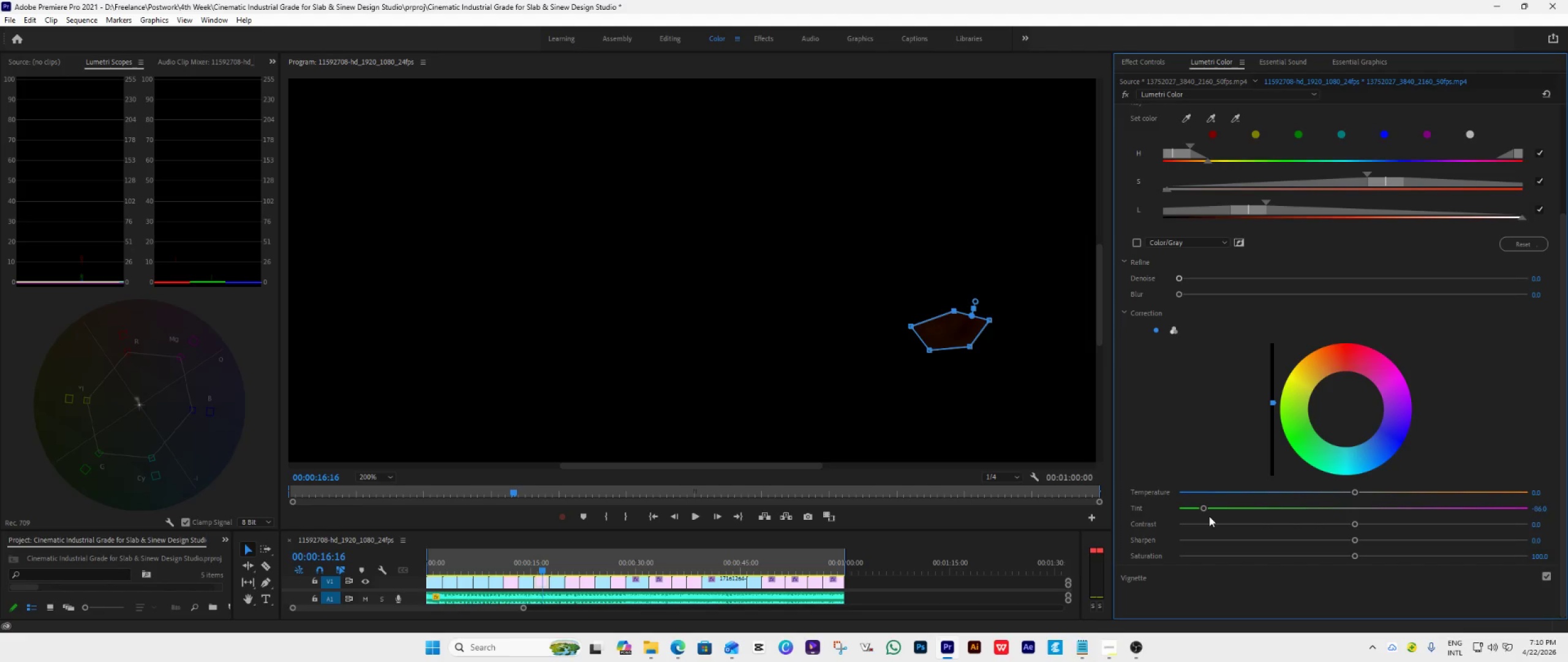 
left_click_drag(start_coordinate=[1204, 506], to_coordinate=[1189, 511])
 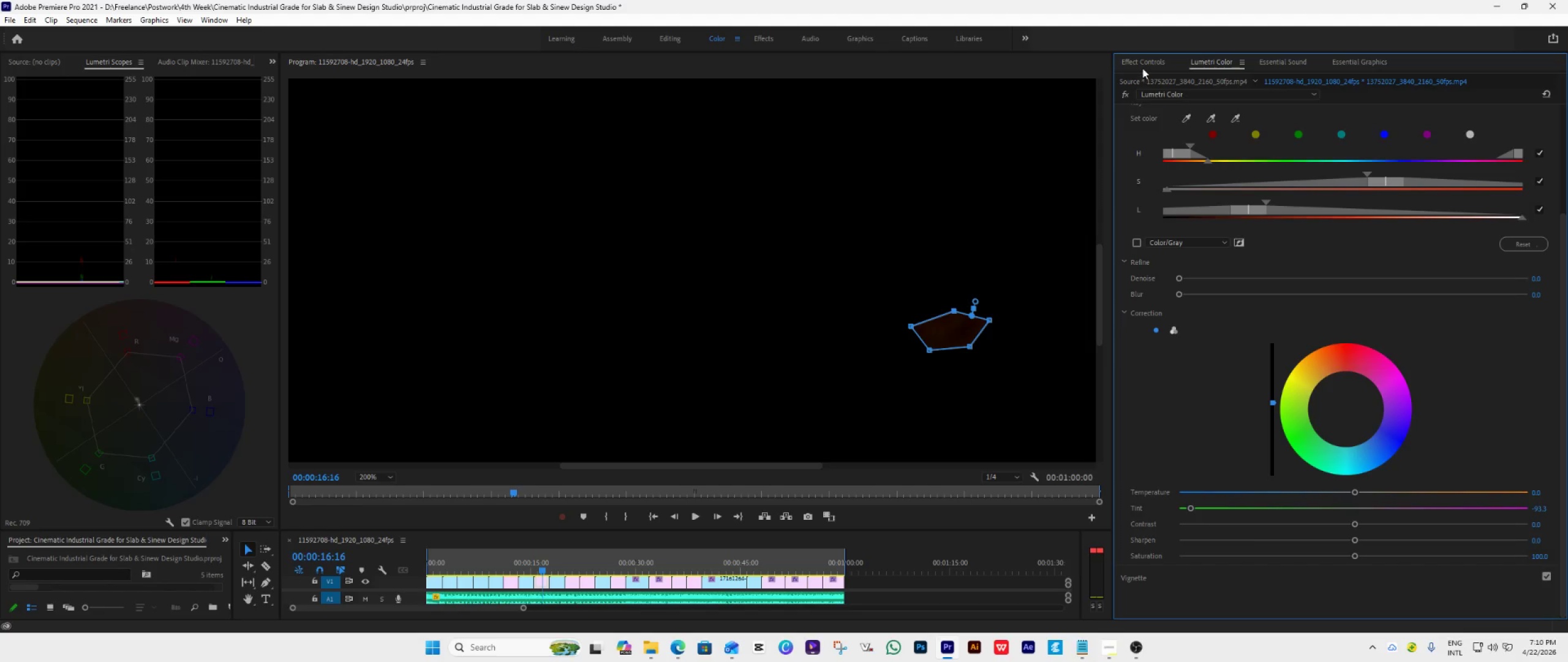 
left_click([1141, 62])
 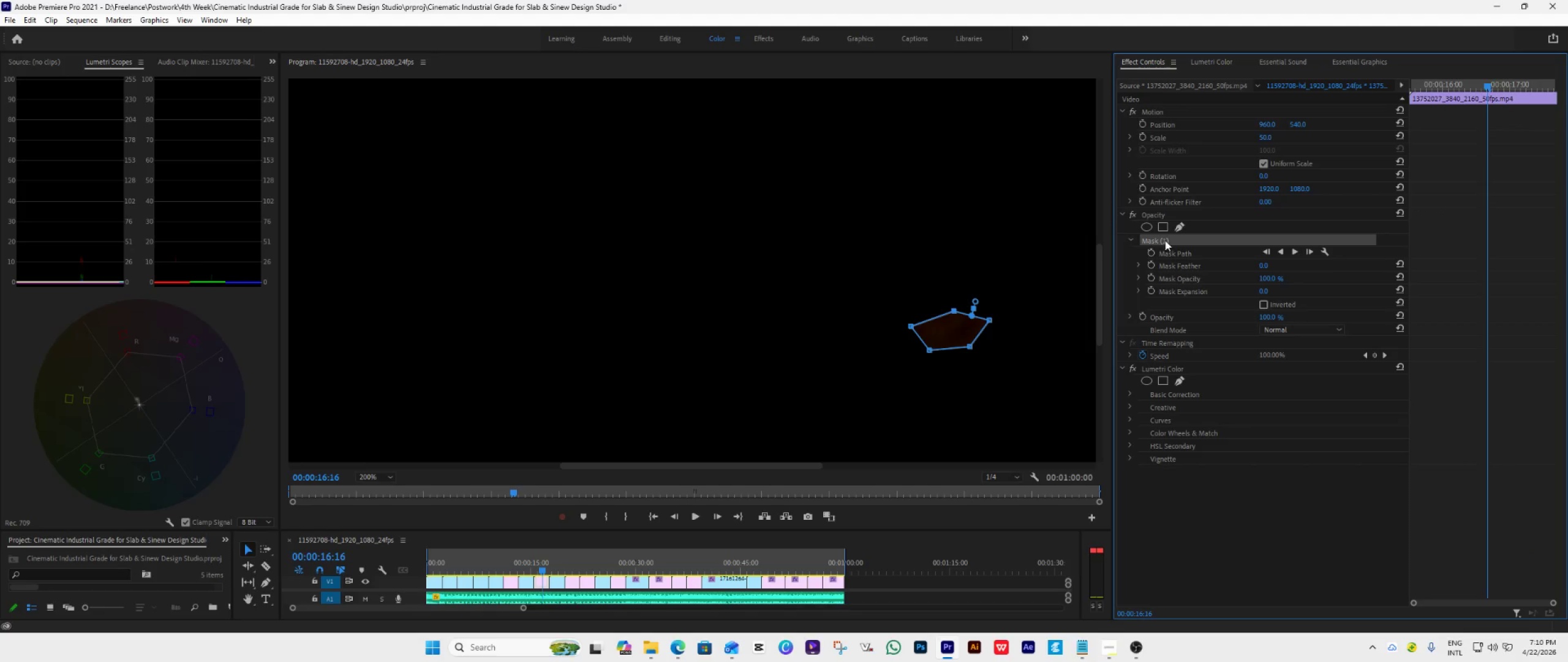 
left_click([1132, 215])
 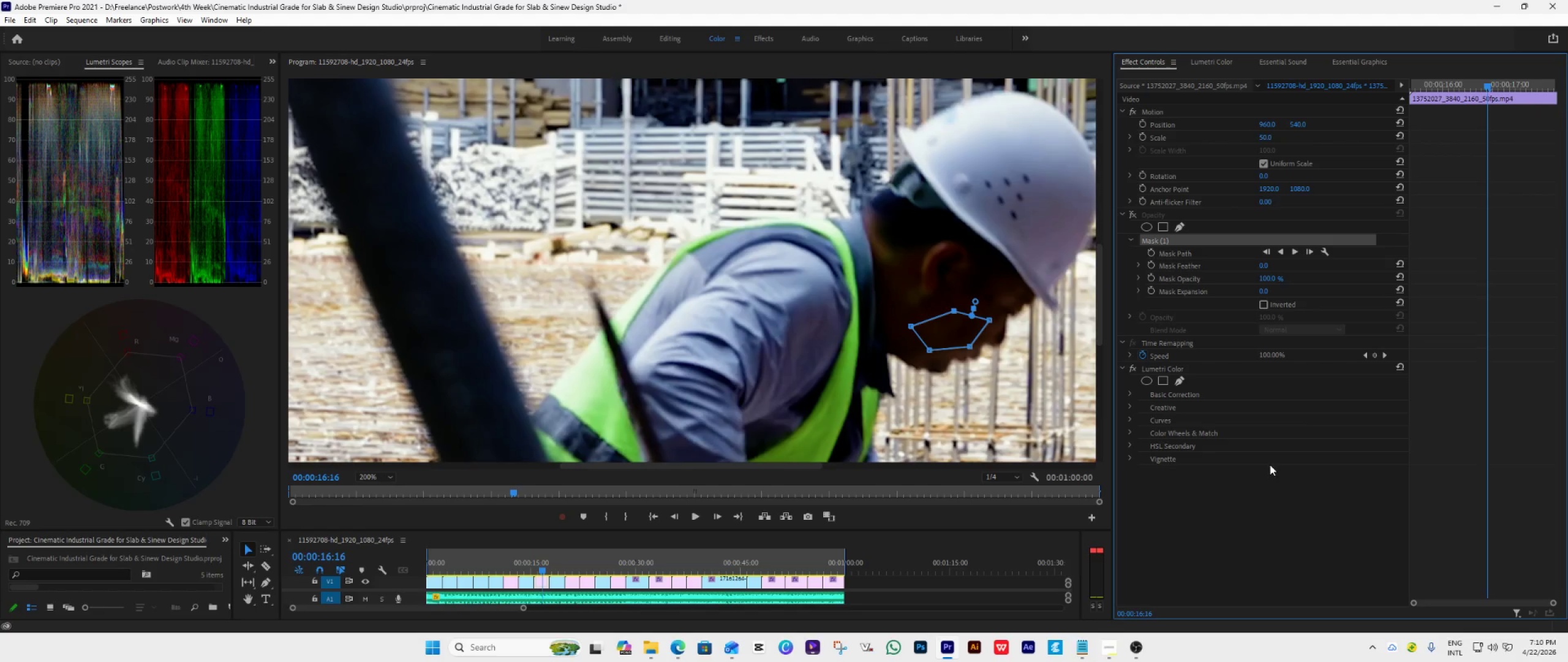 
wait(5.63)
 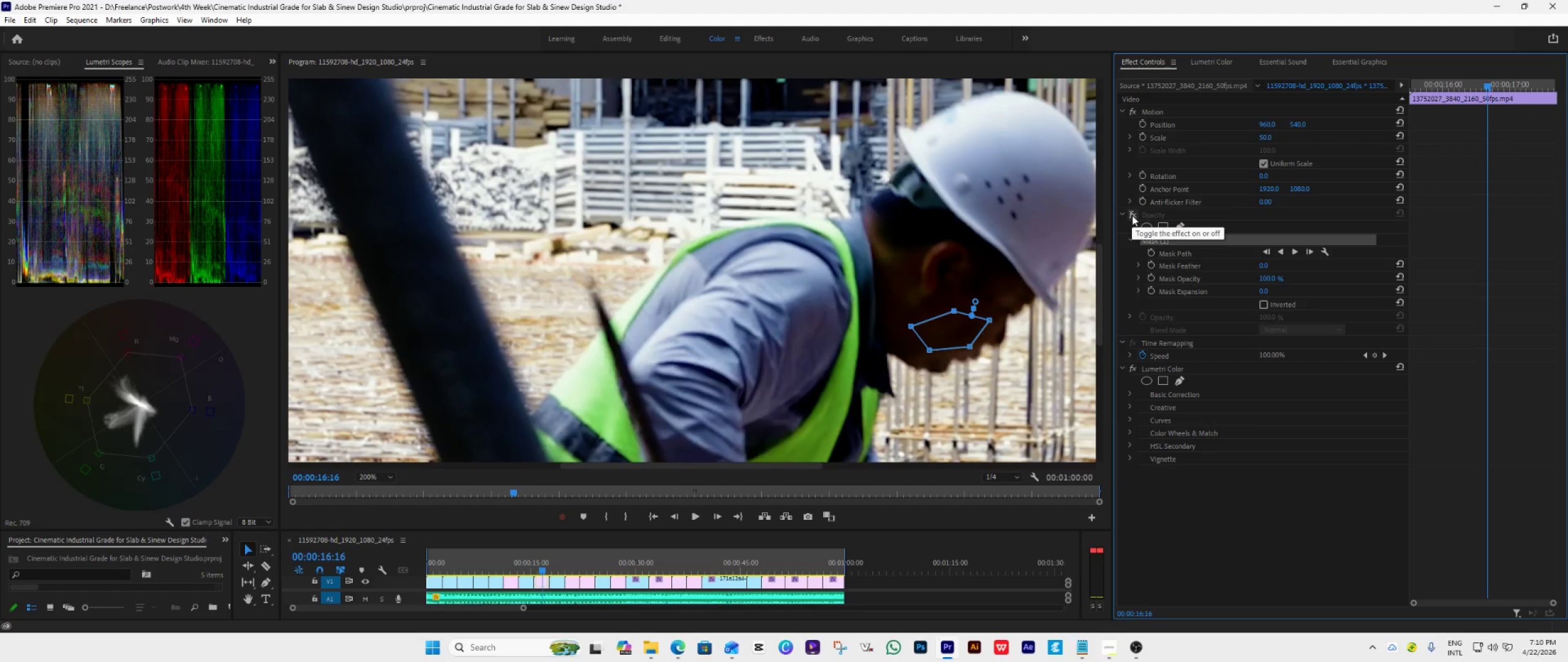 
left_click([375, 477])
 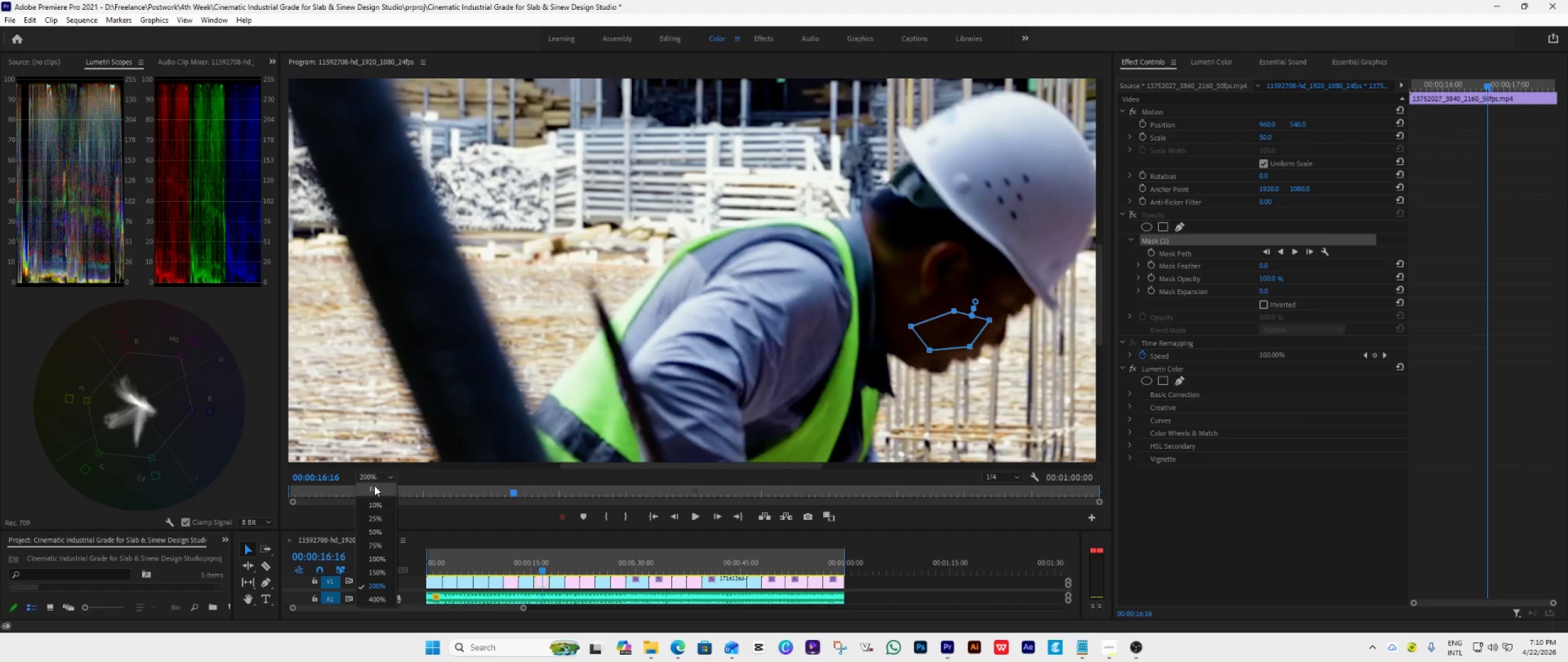 
left_click([373, 488])
 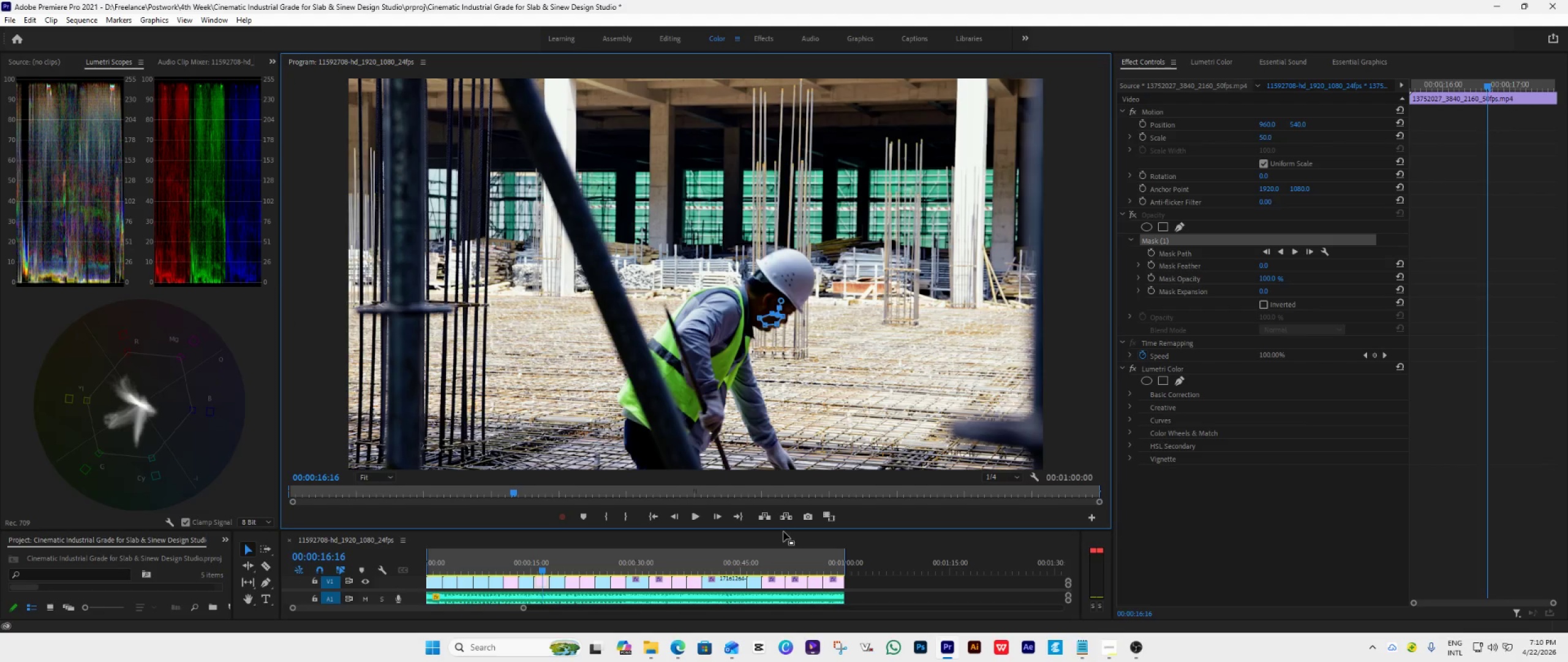 
wait(7.12)
 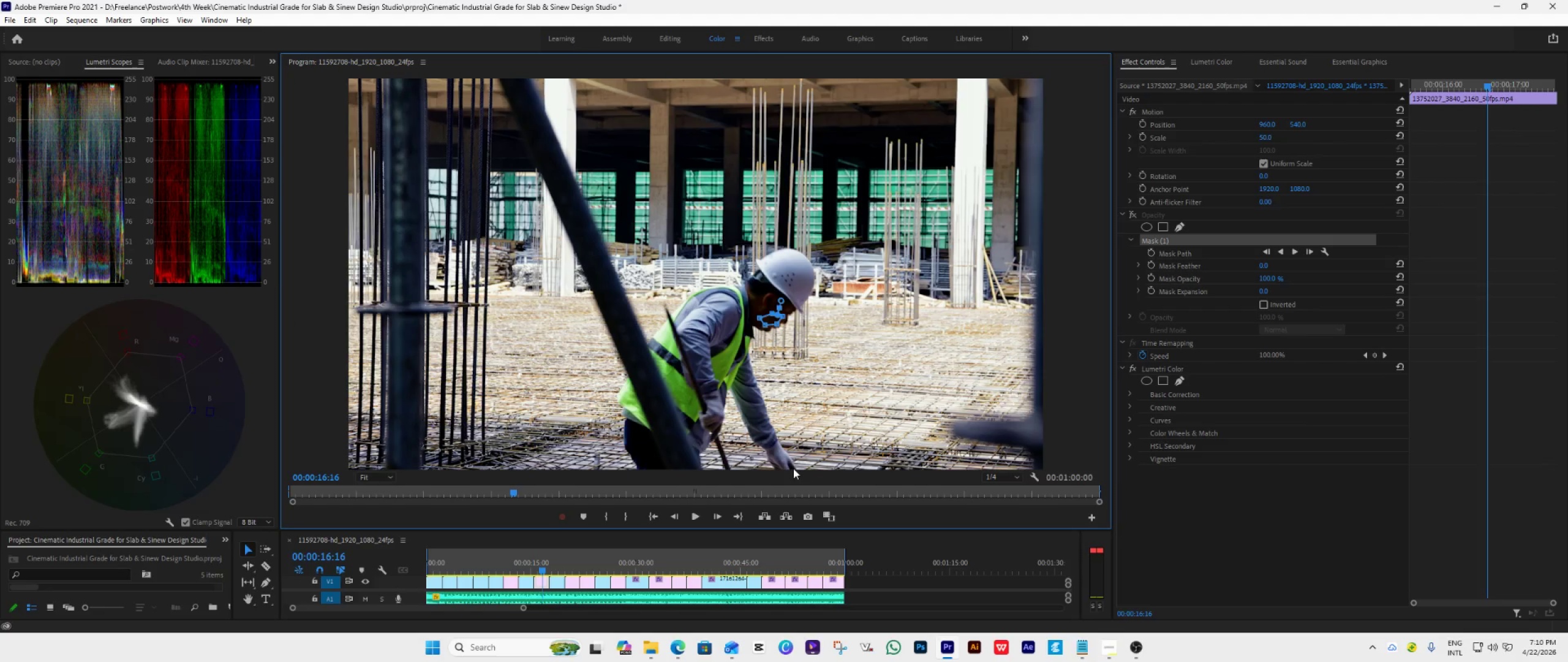 
left_click_drag(start_coordinate=[781, 530], to_coordinate=[794, 384])
 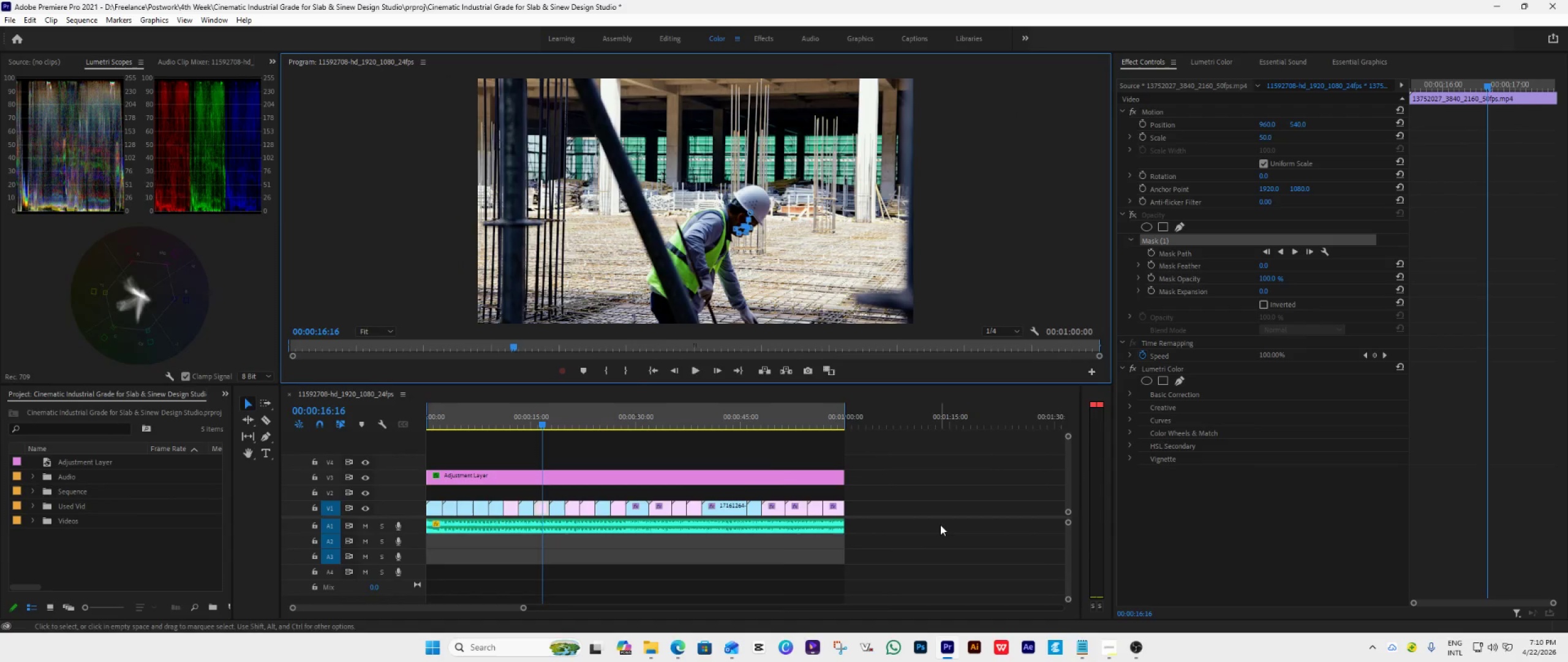 
left_click([940, 525])
 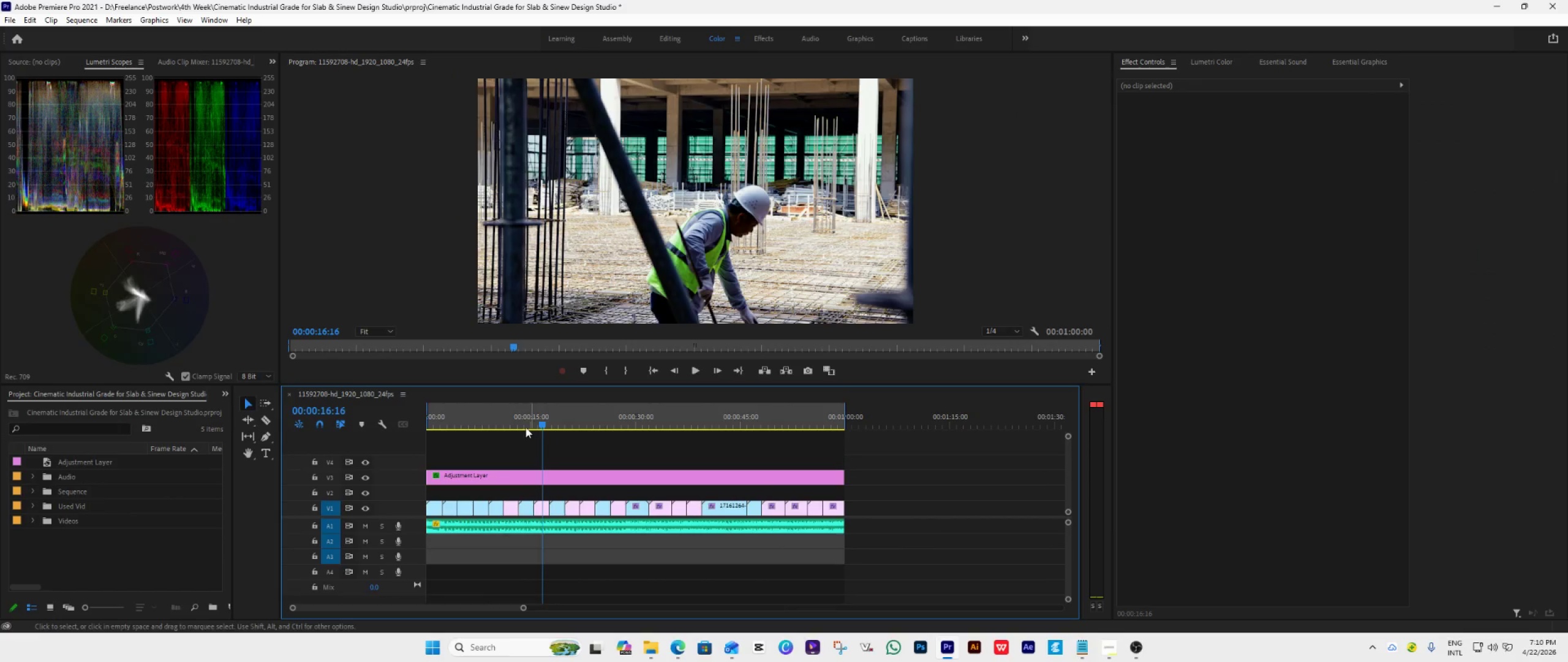 
left_click([522, 423])
 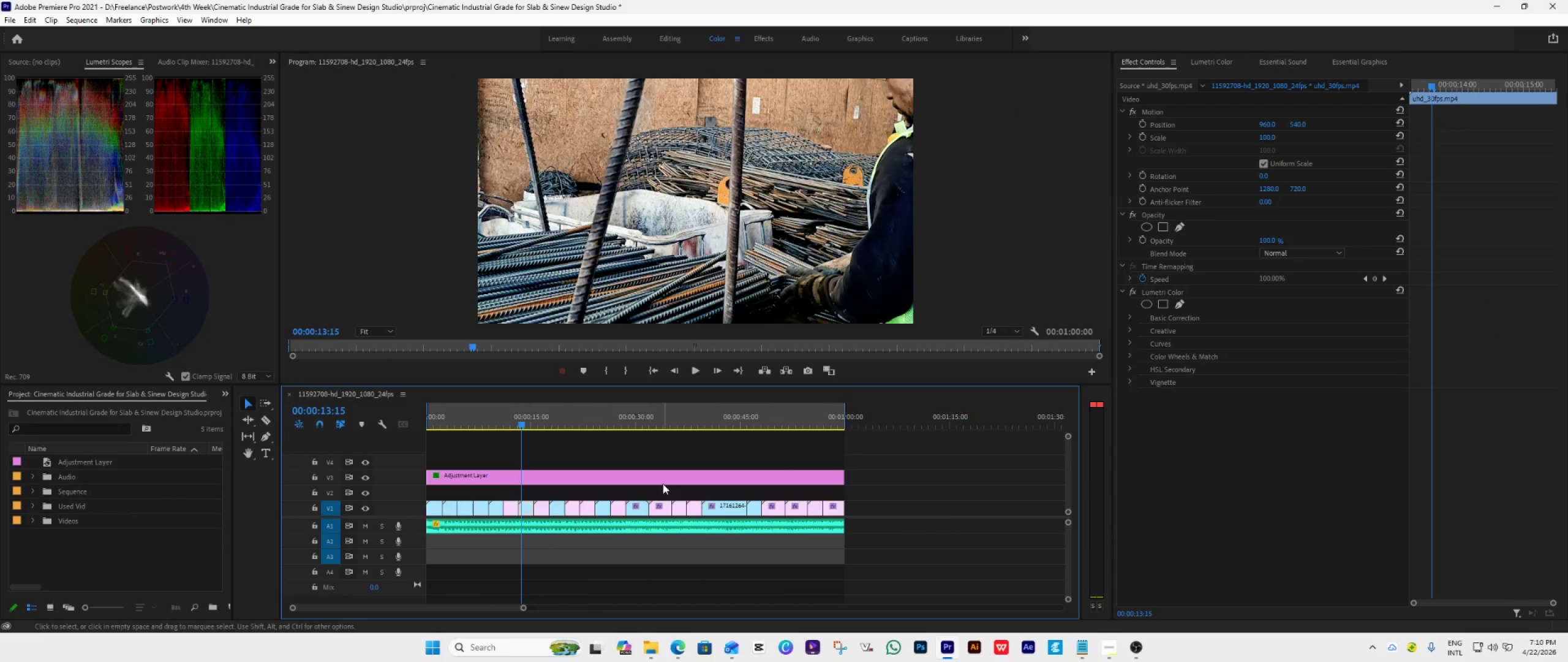 
key(Space)
 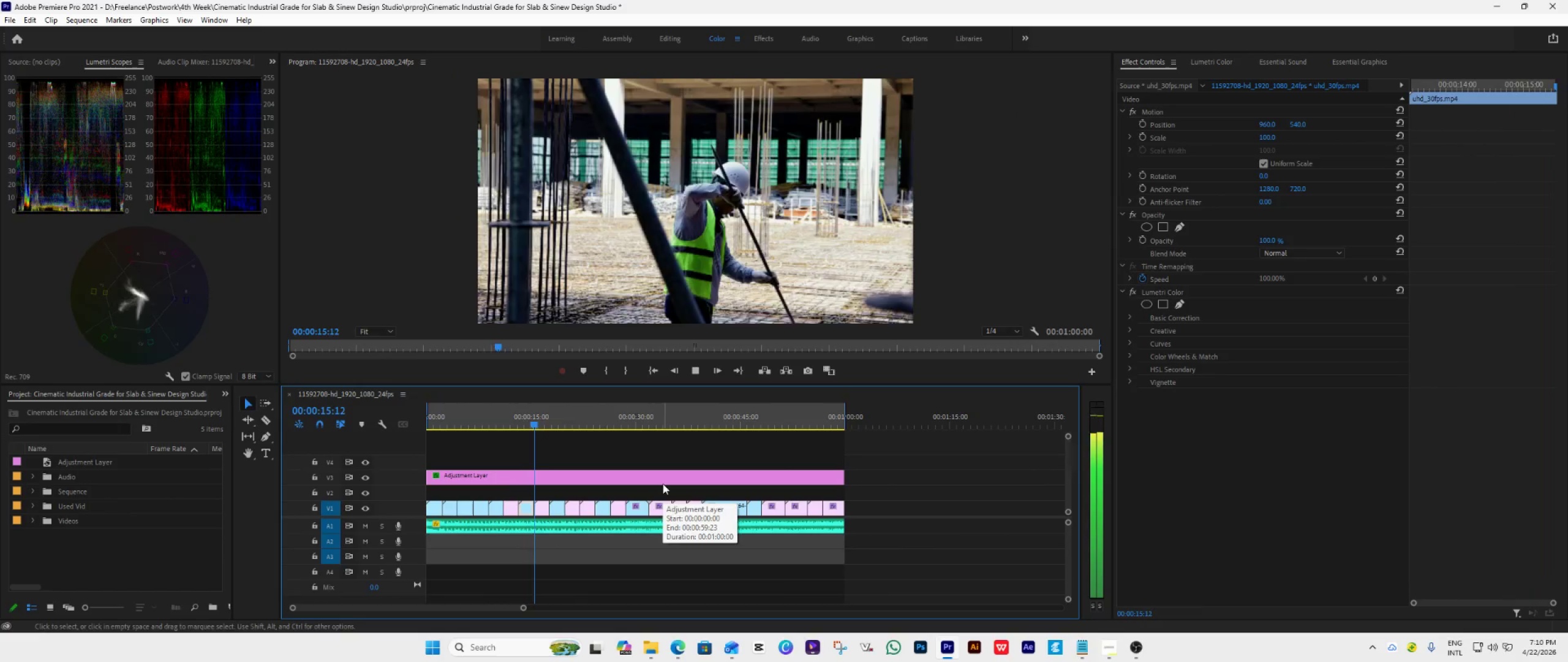 
key(Space)
 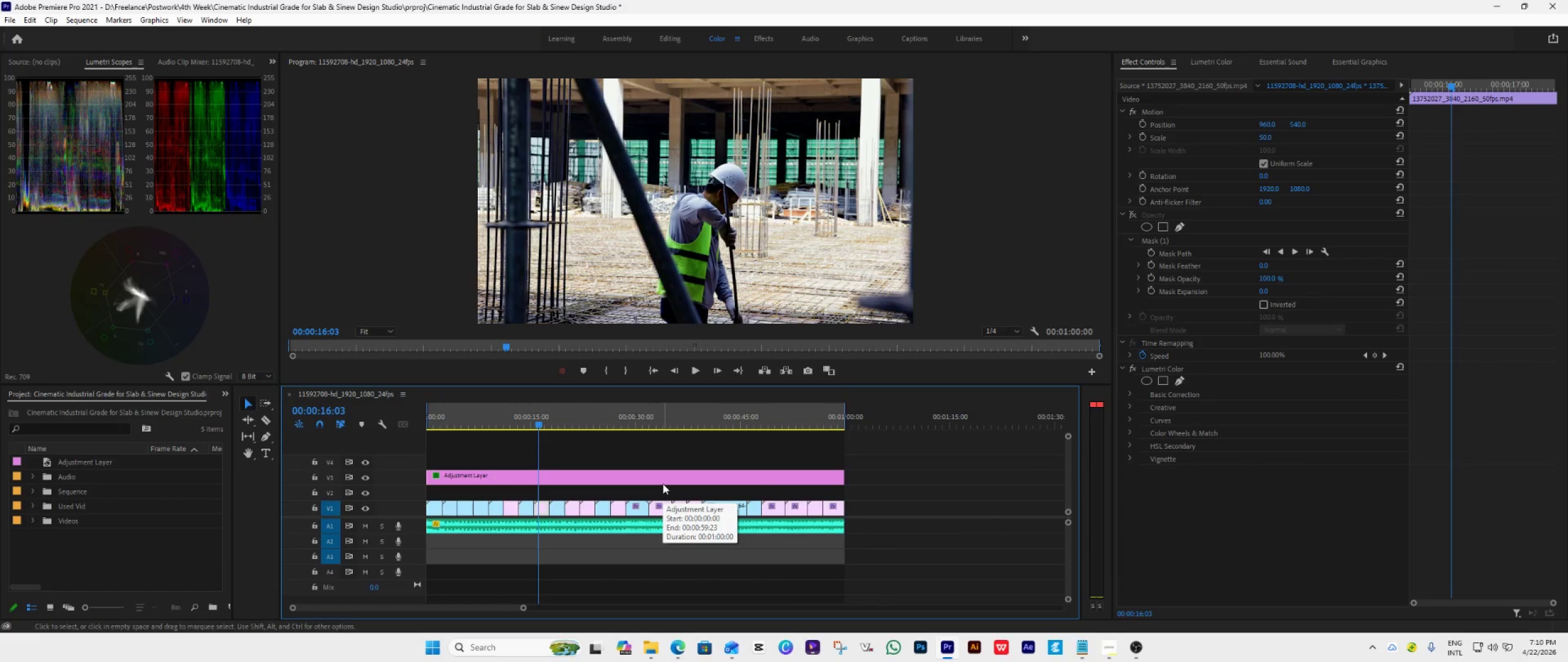 
key(Space)
 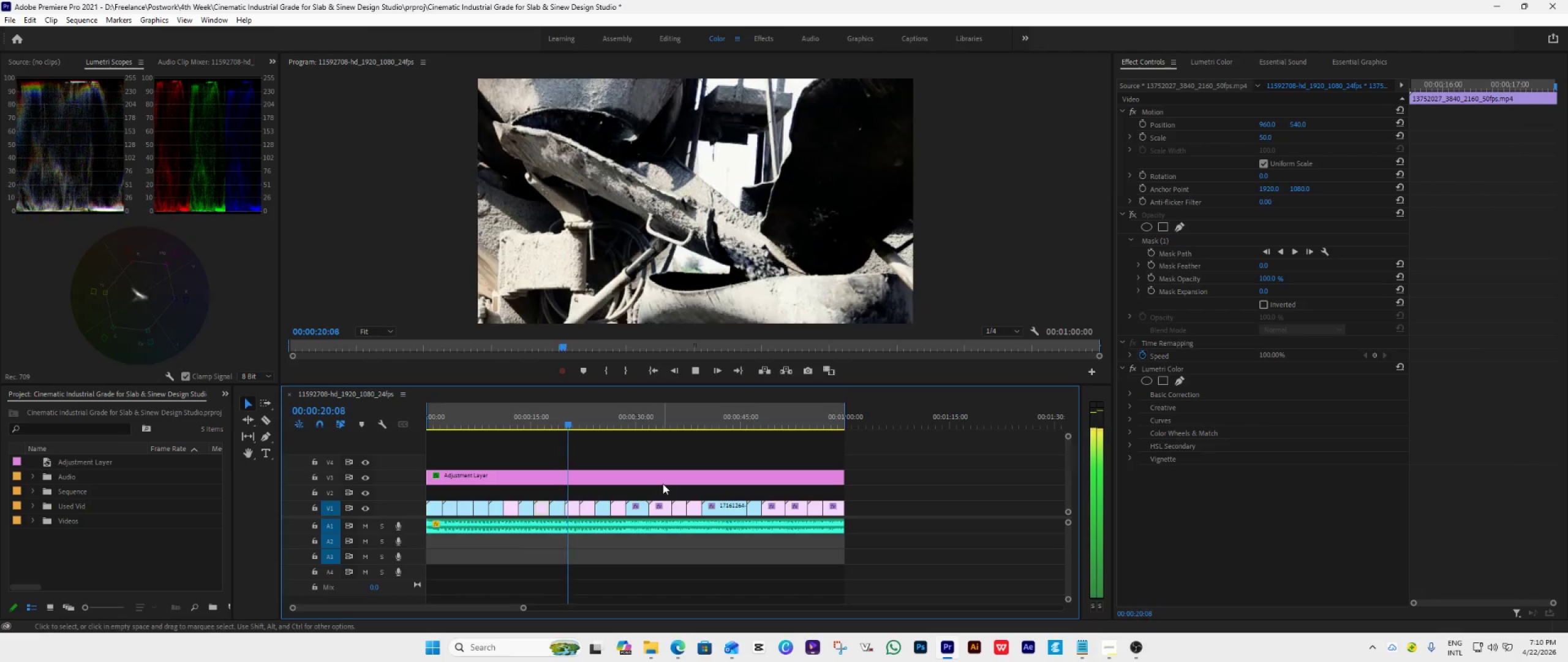 
wait(5.94)
 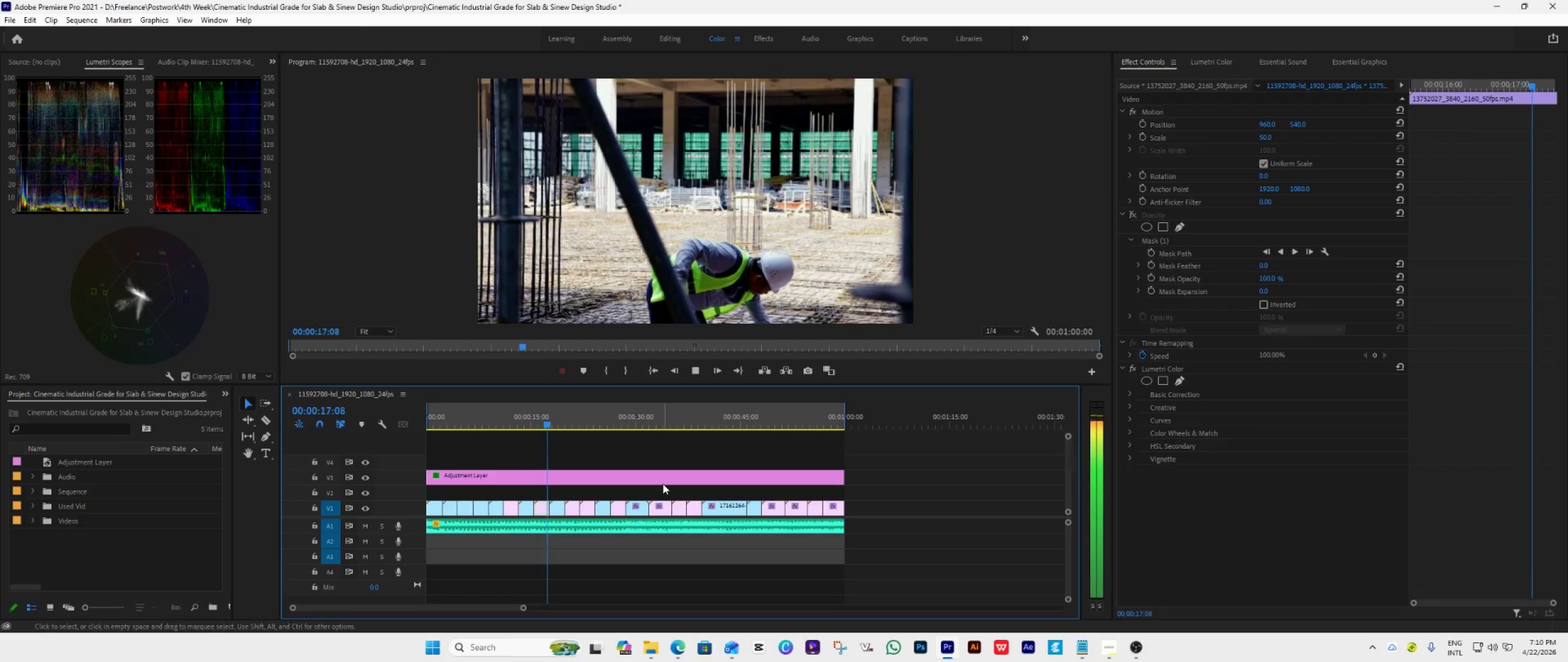 
key(Space)
 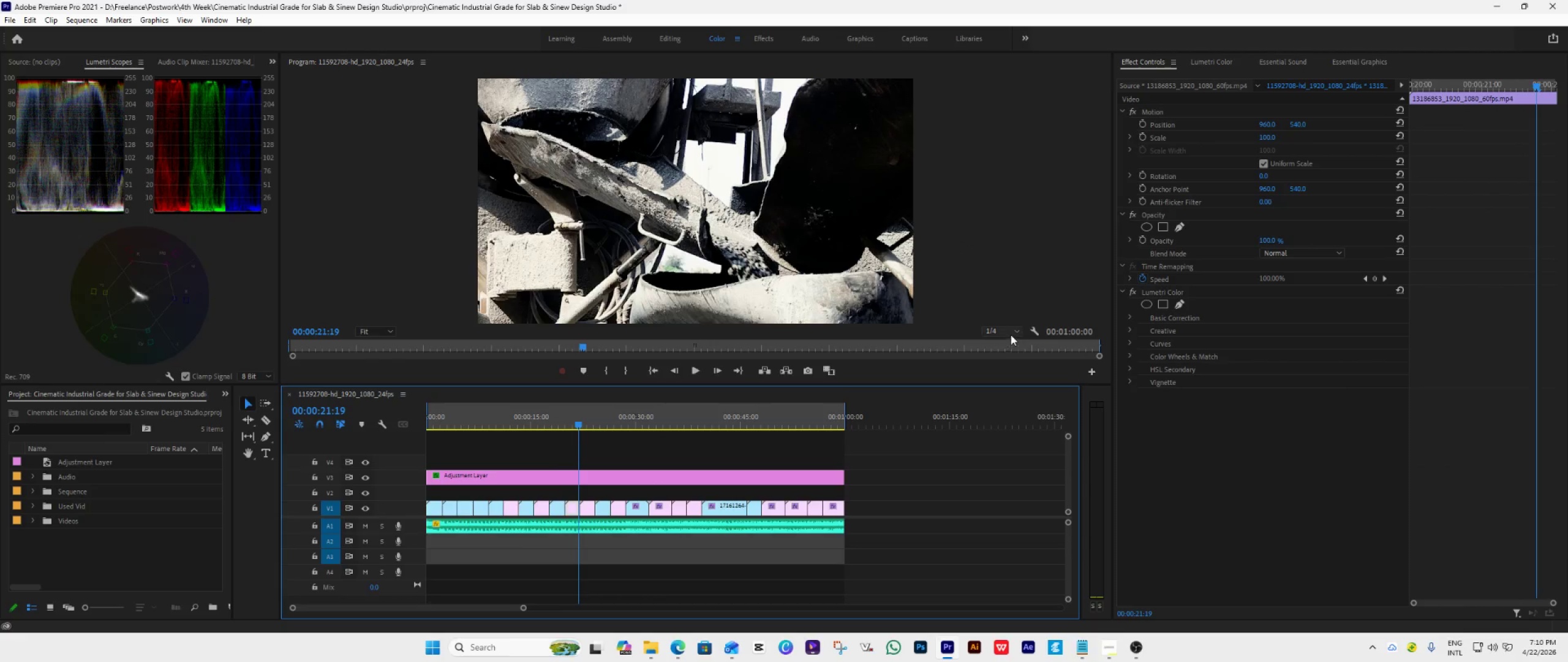 
left_click([1035, 330])
 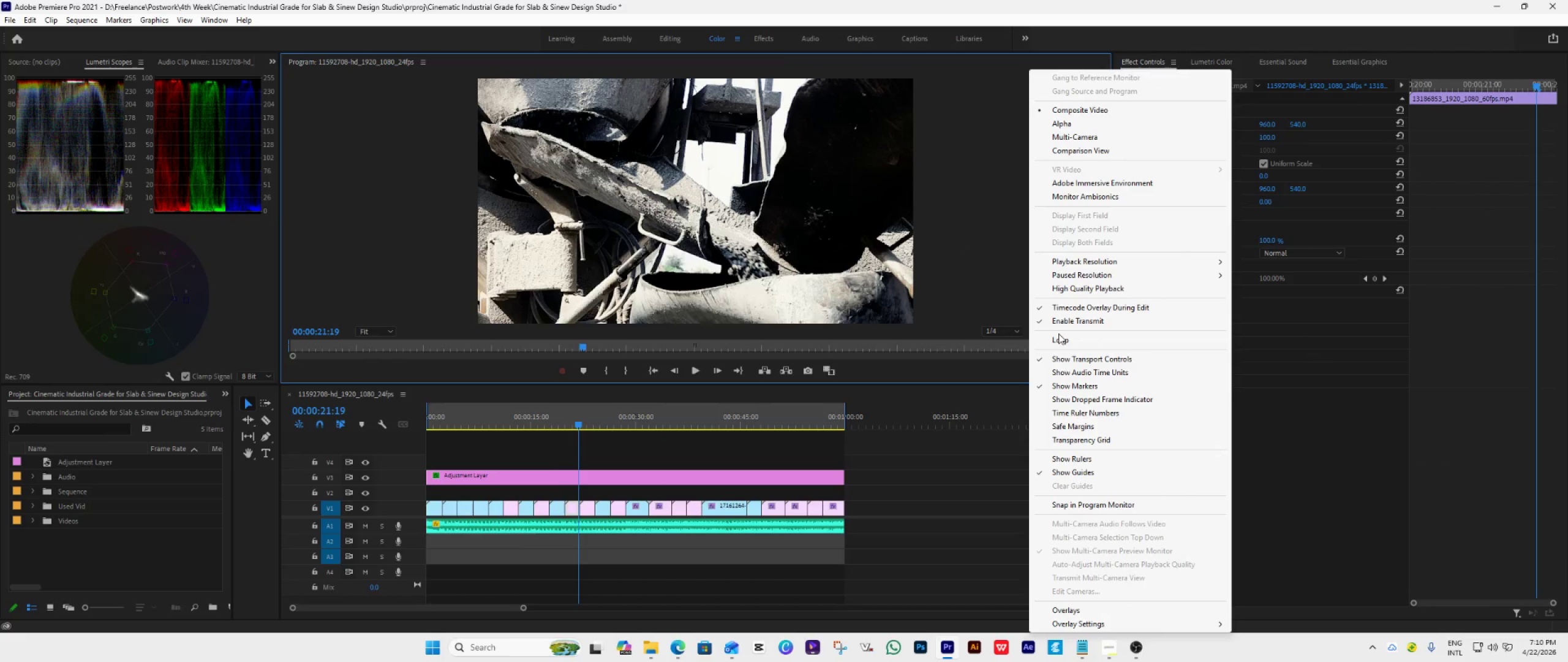 
left_click([1060, 338])
 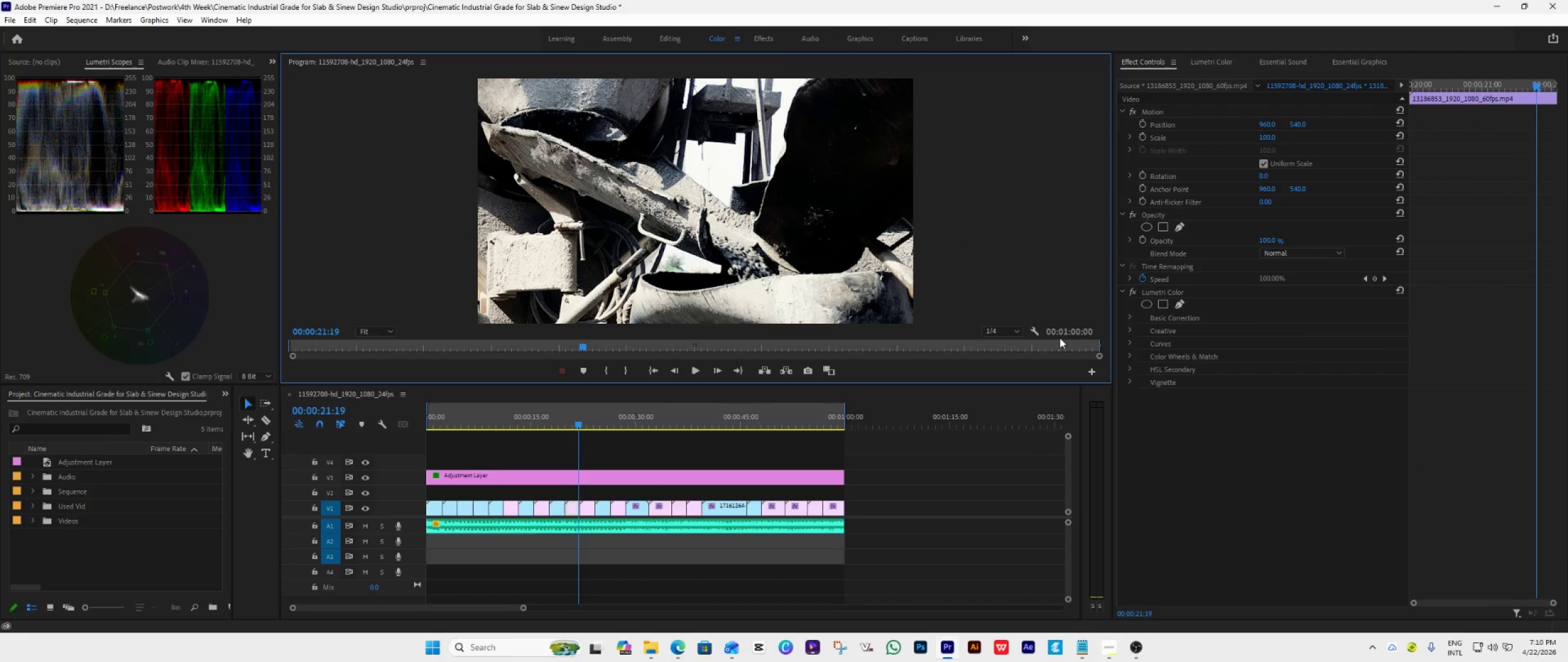 
key(Space)
 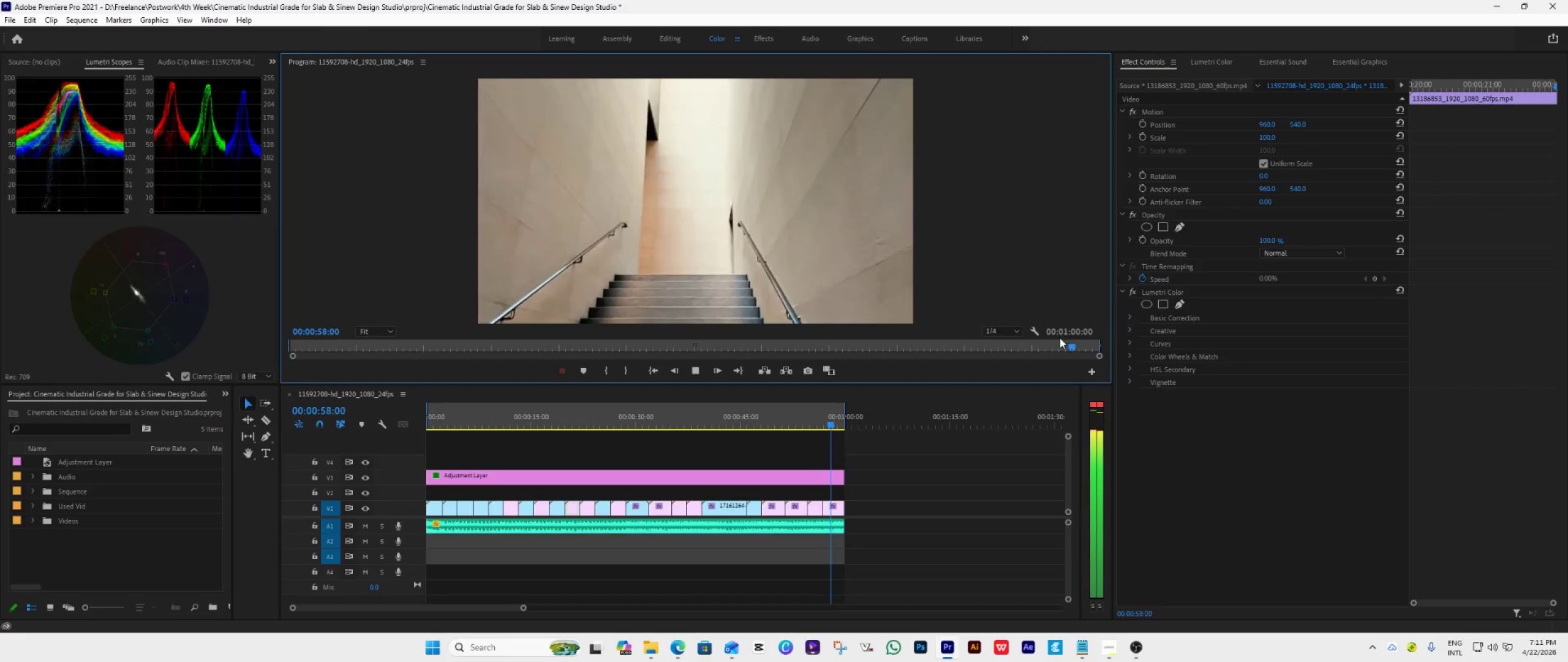 
wait(41.35)
 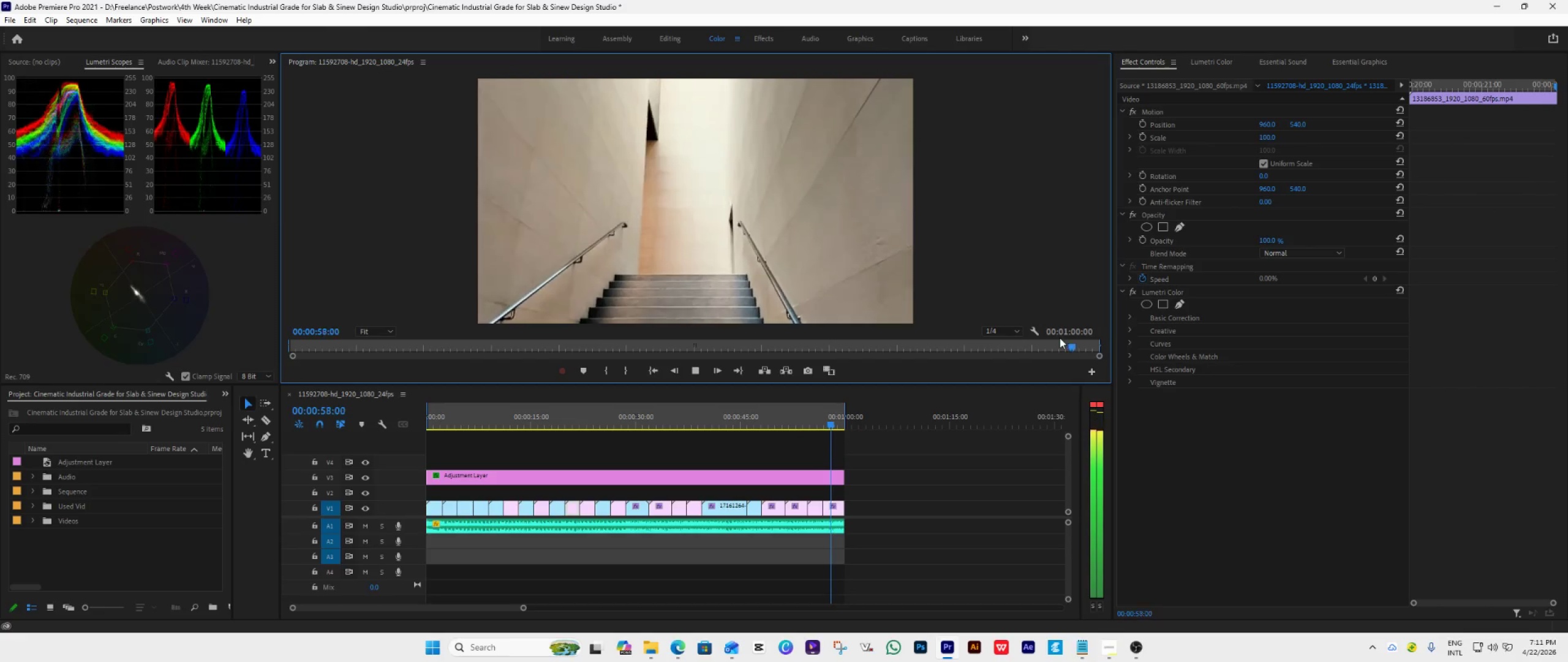 
key(Space)
 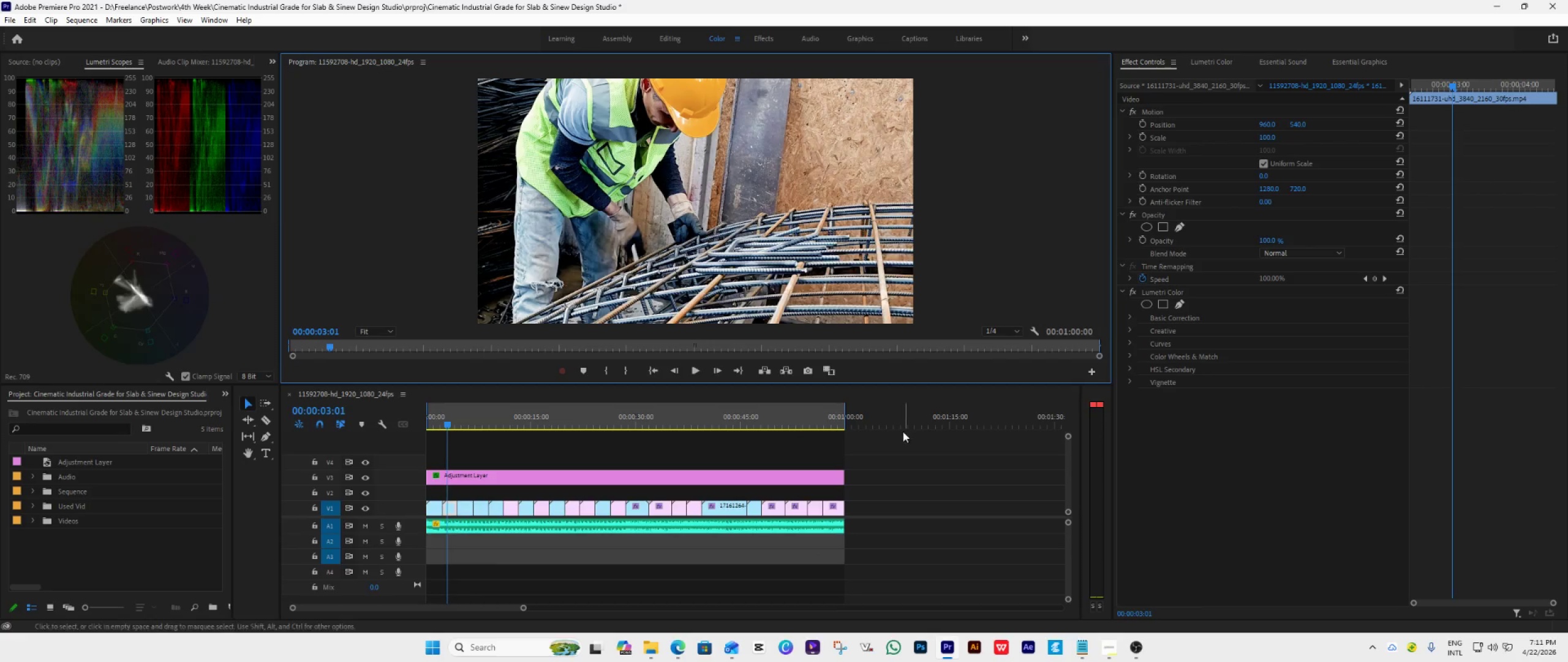 
key(Space)
 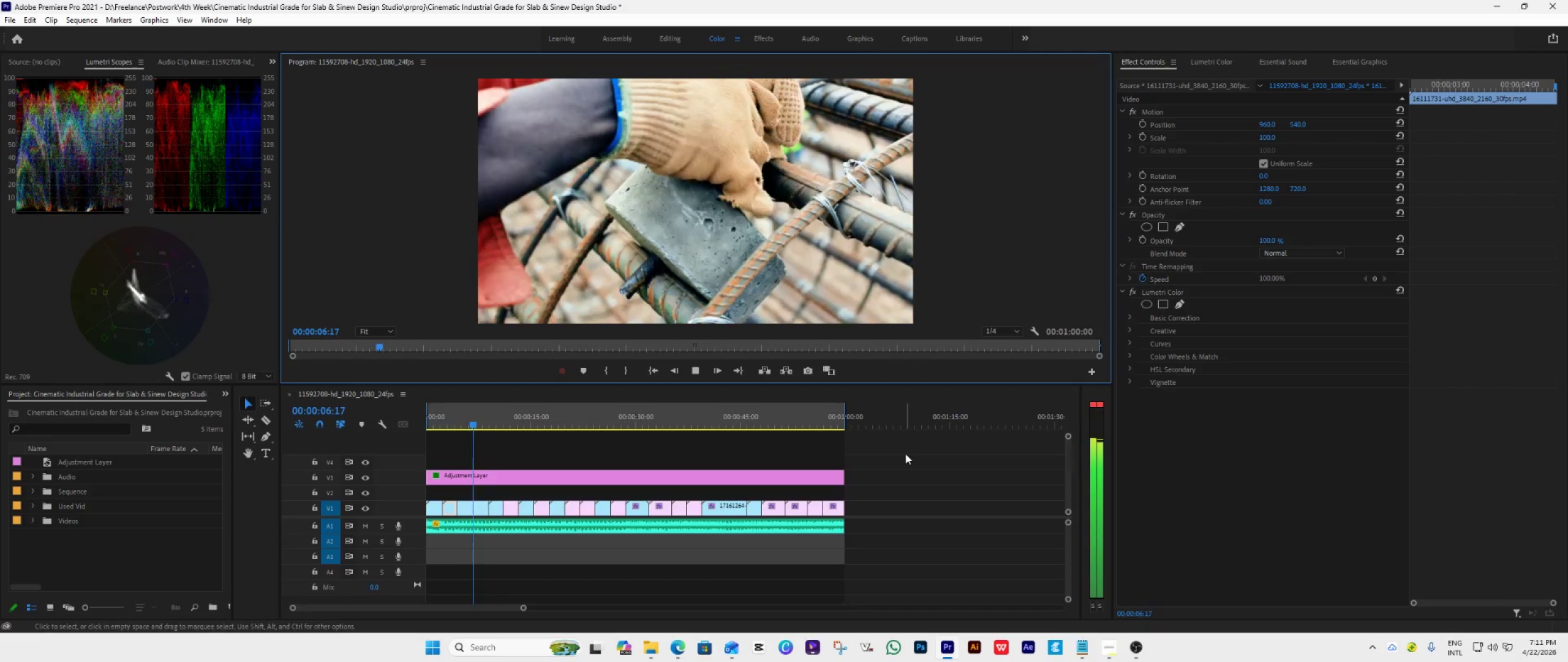 
wait(5.01)
 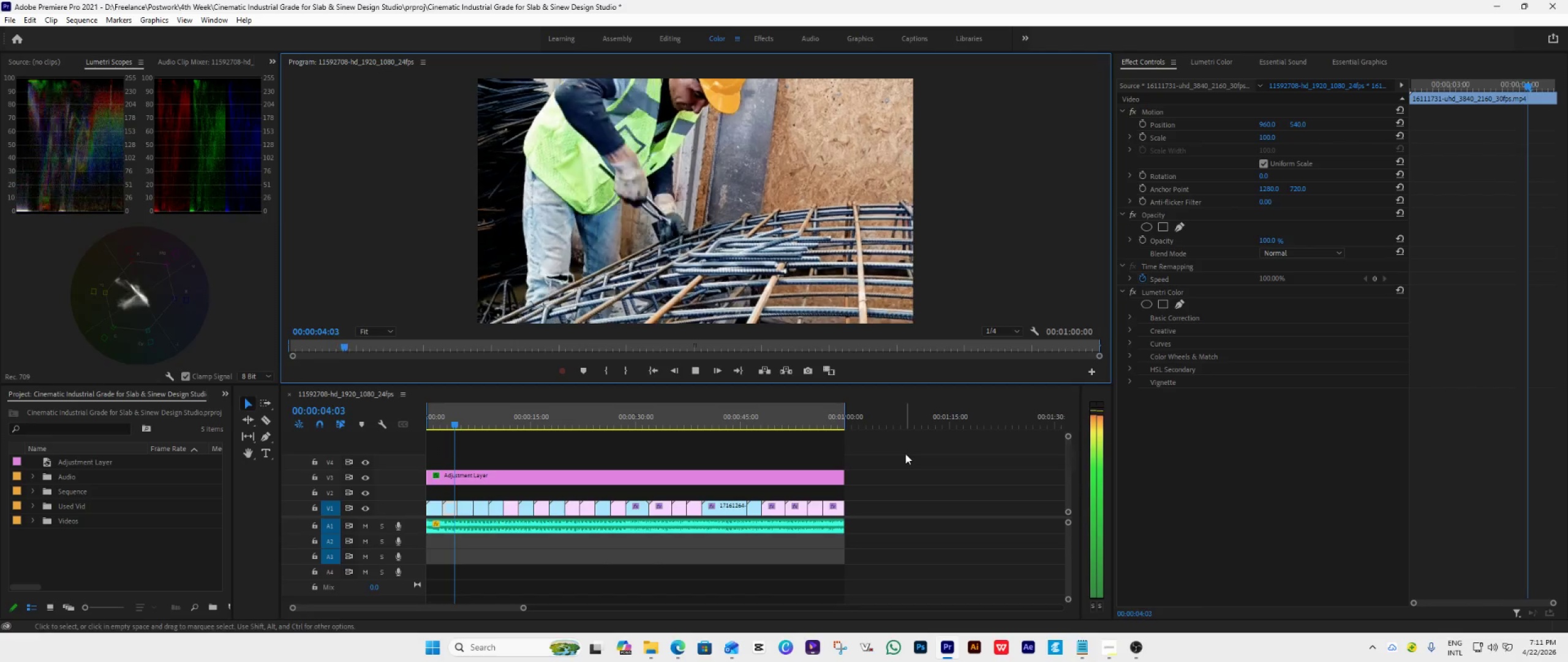 
key(Space)
 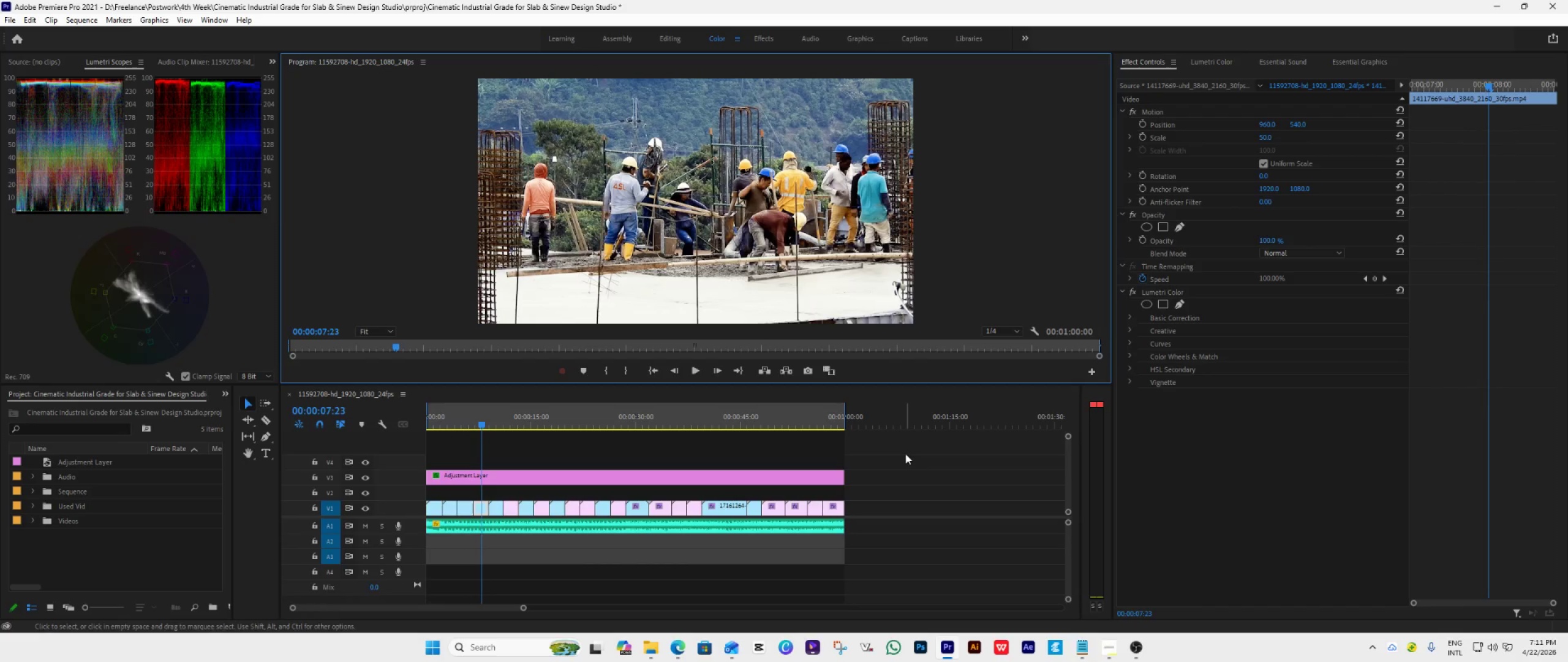 
key(Space)
 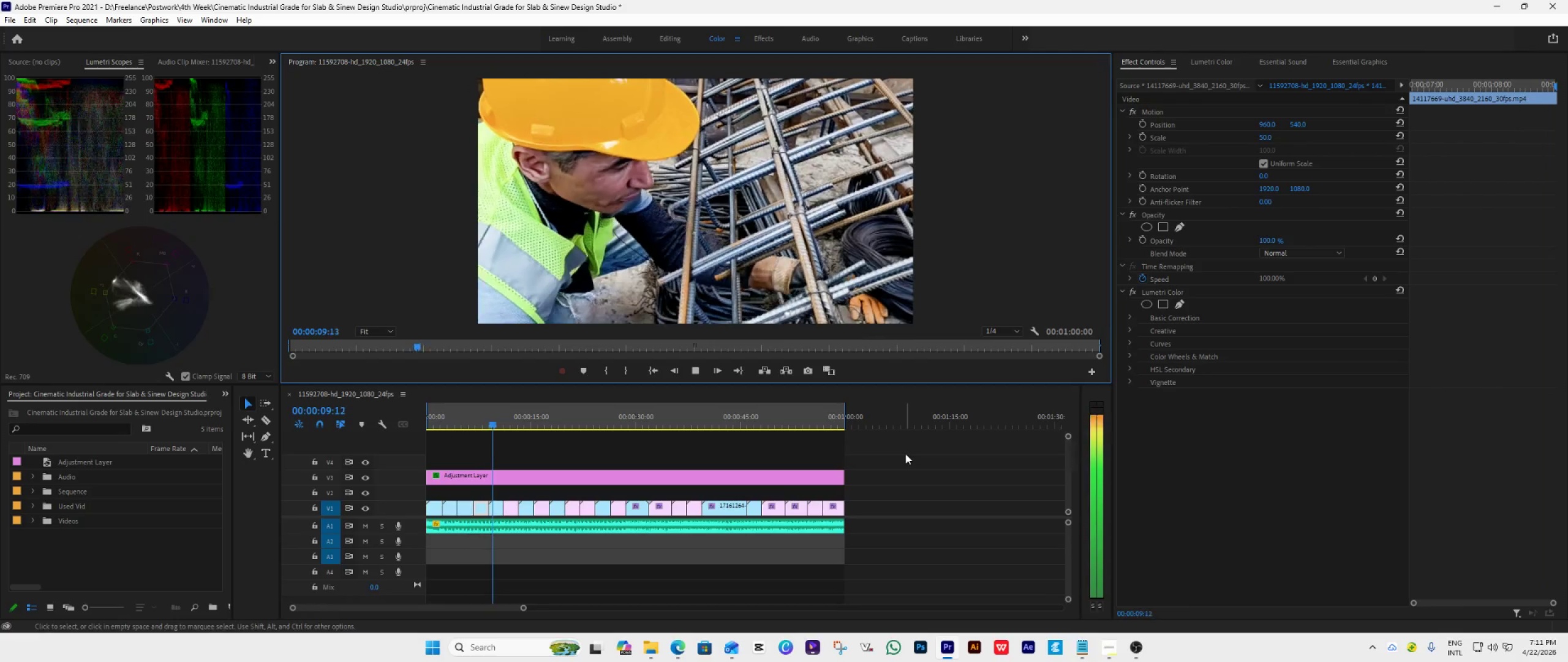 
key(Space)
 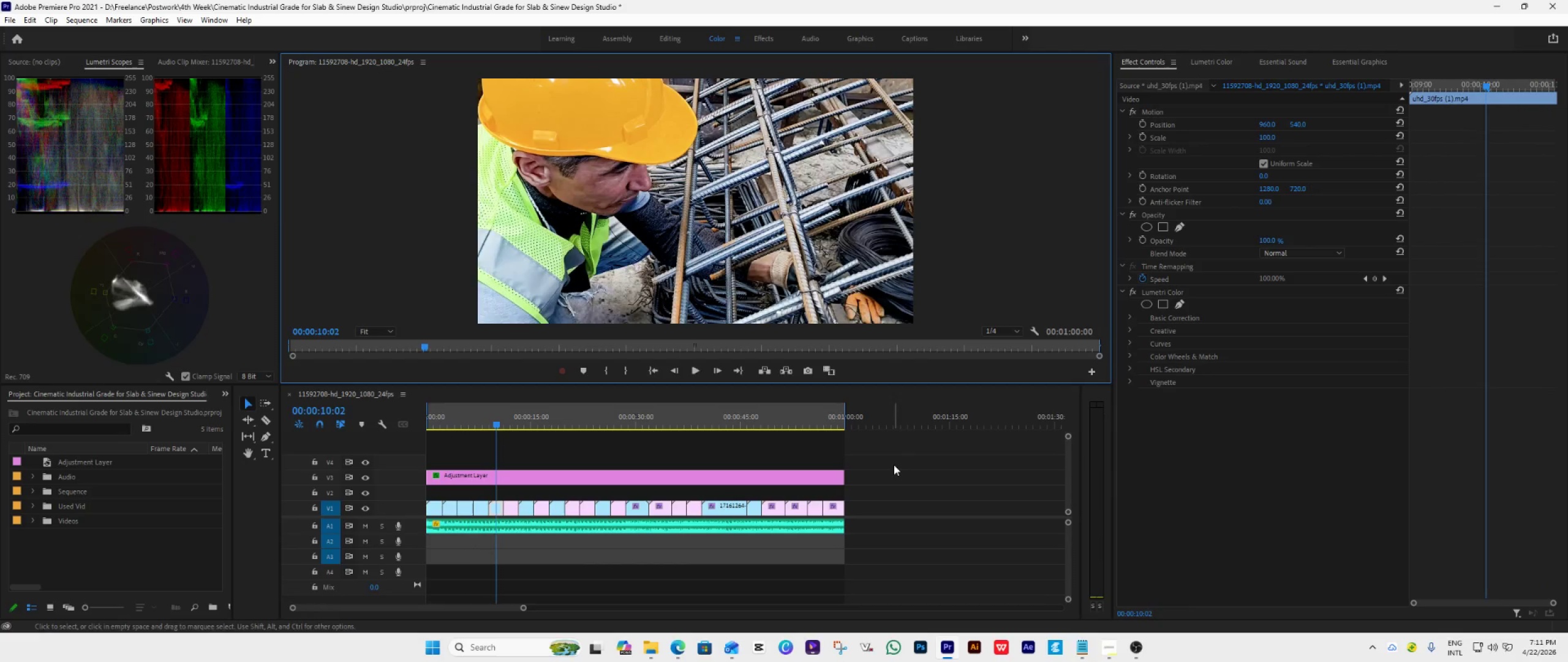 
key(Space)
 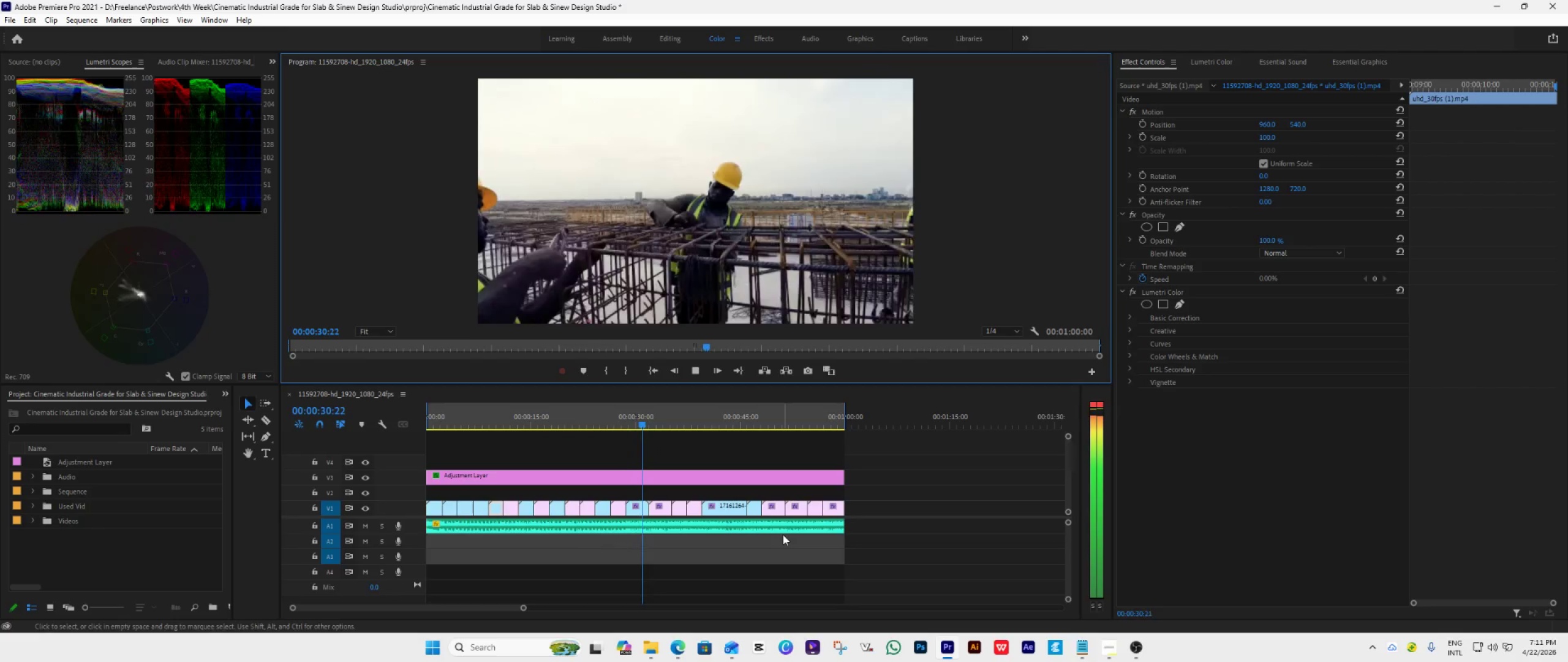 
wait(25.94)
 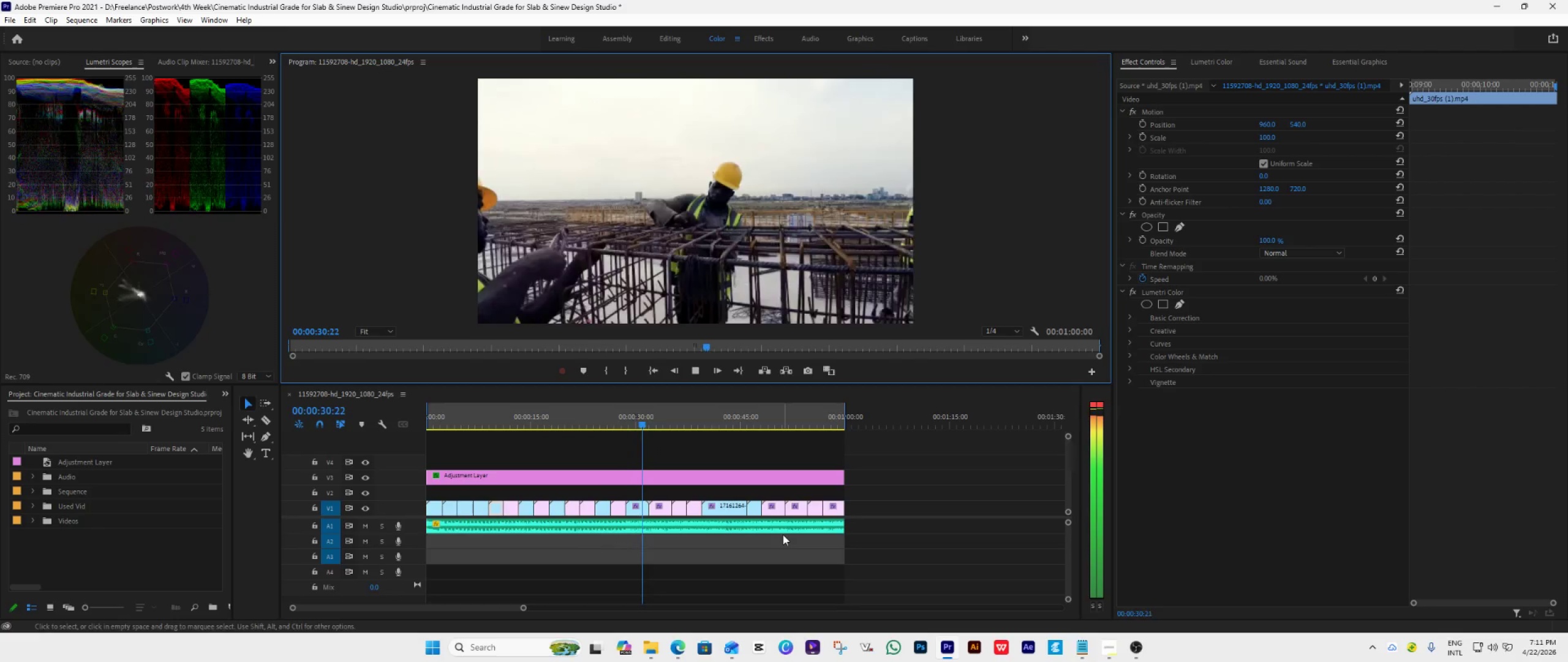 
key(Space)
 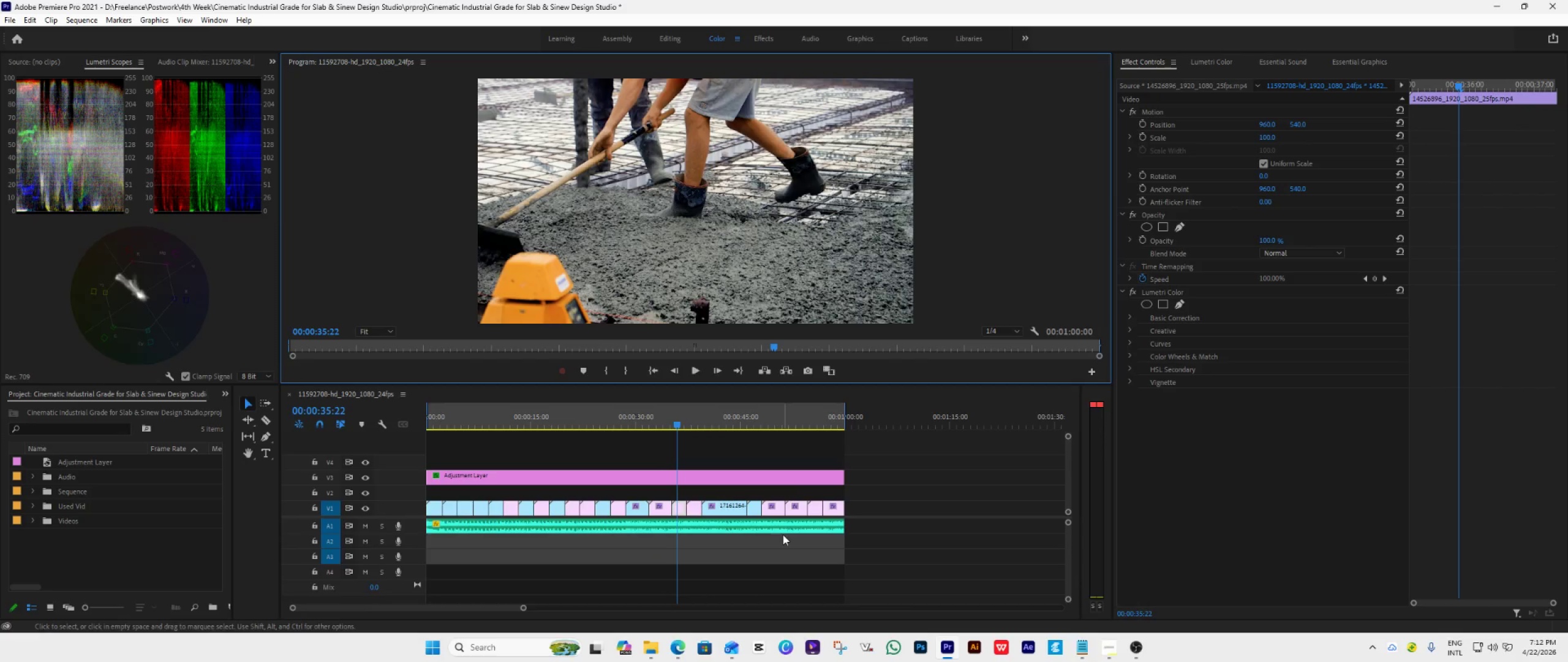 
wait(5.99)
 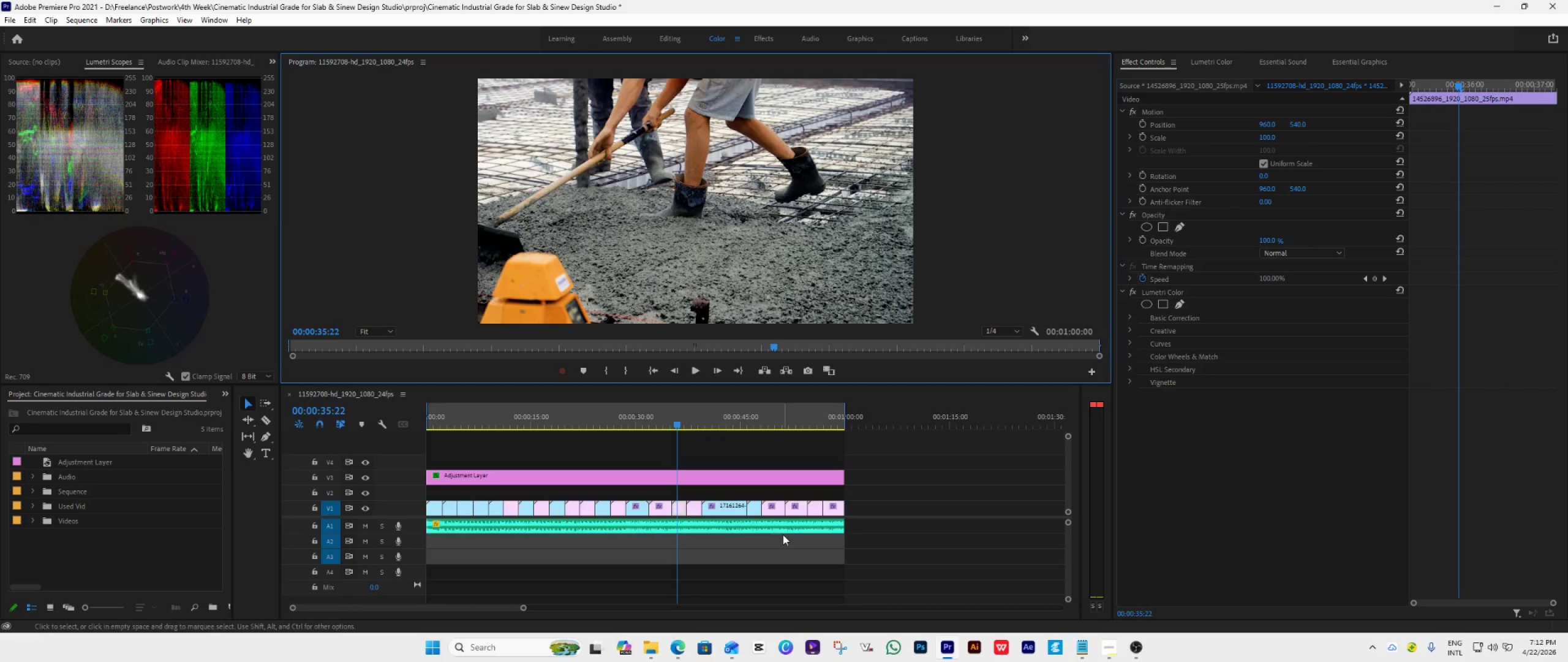 
key(Space)
 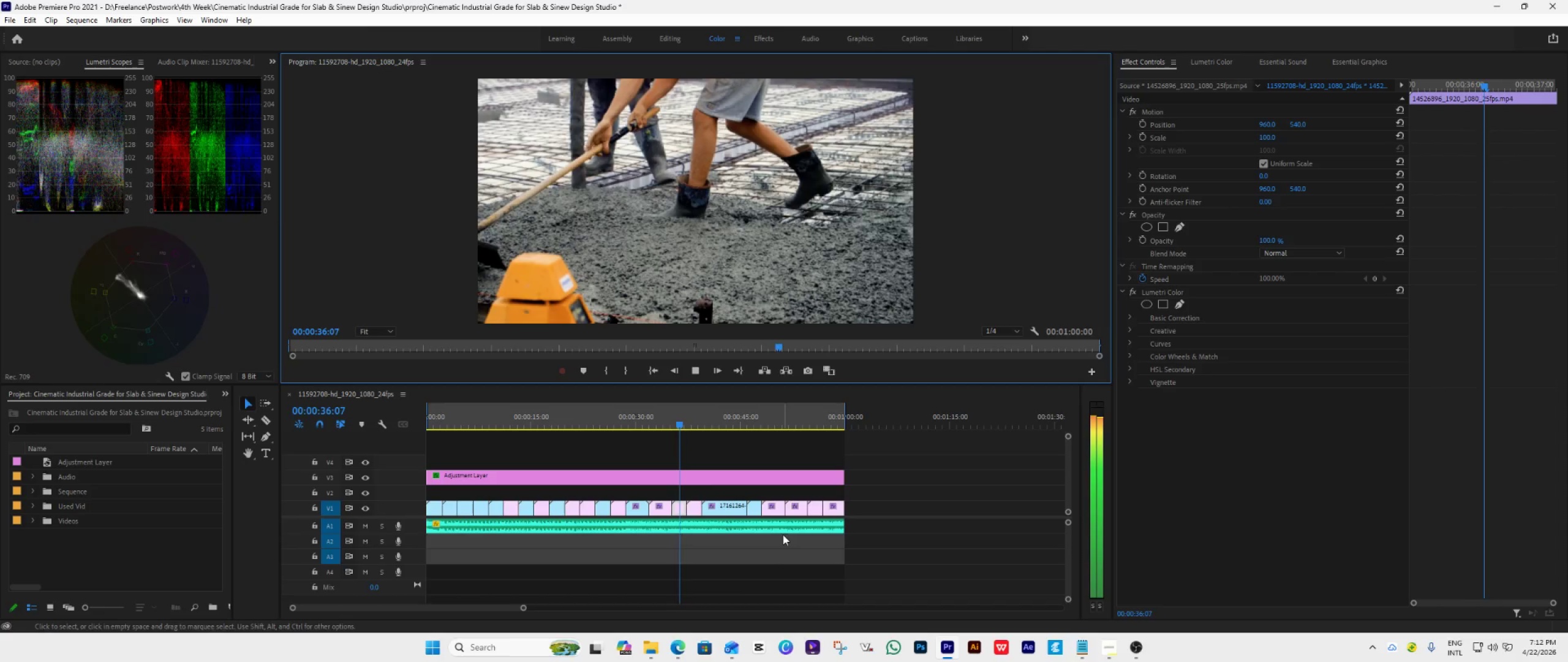 
key(Space)
 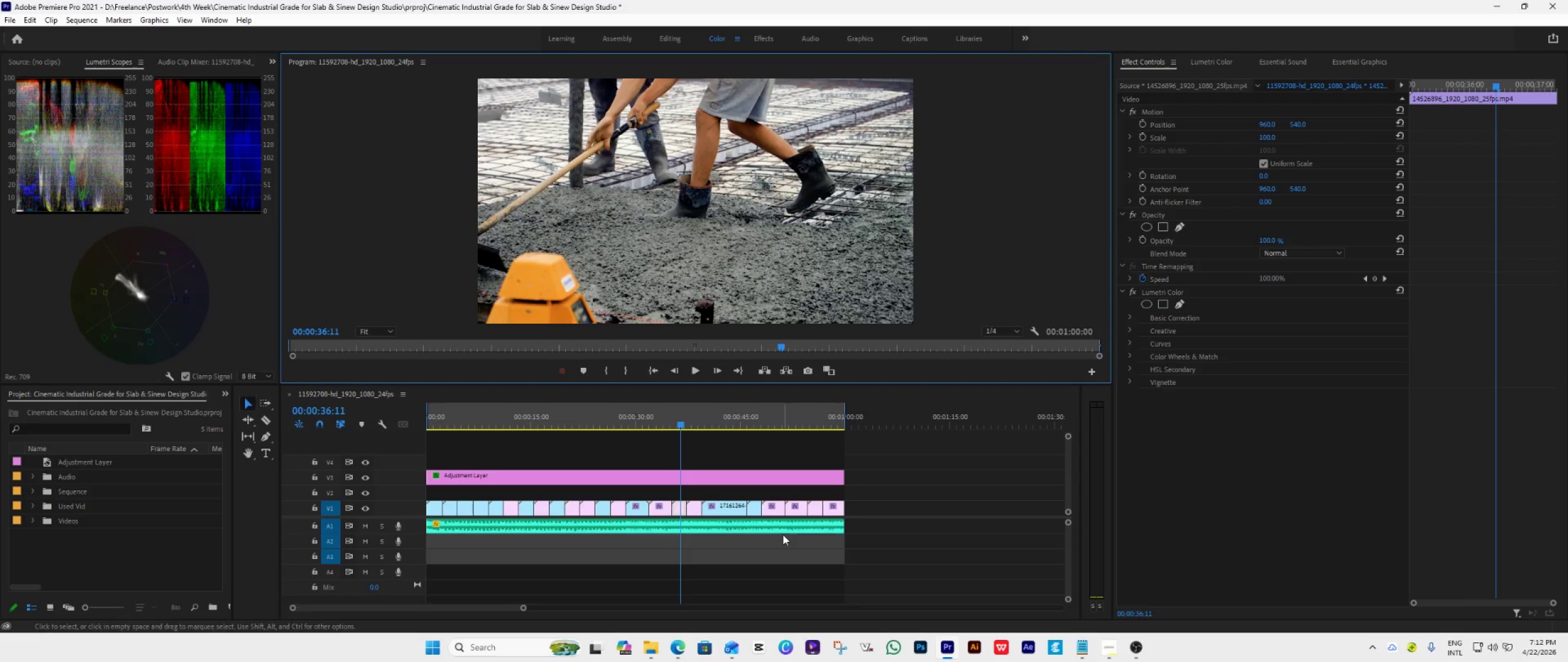 
key(Space)
 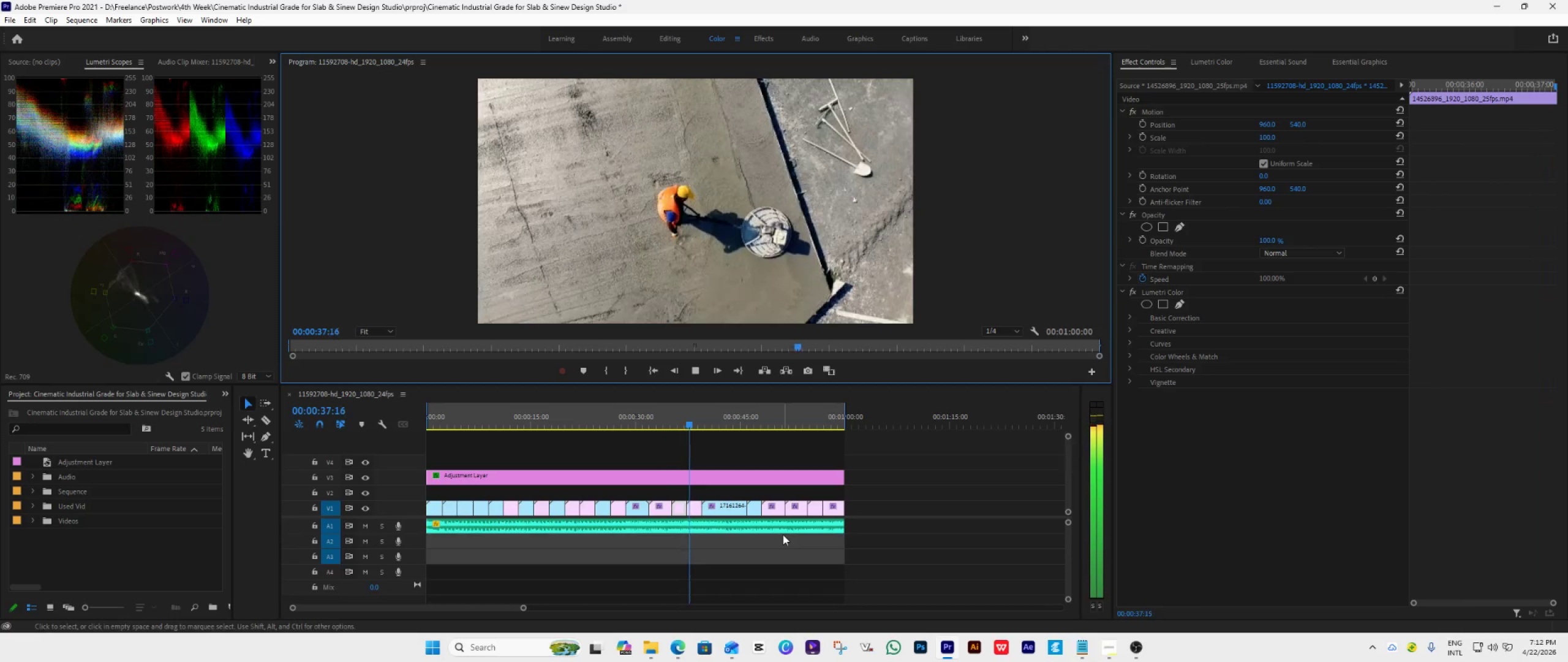 
key(Space)
 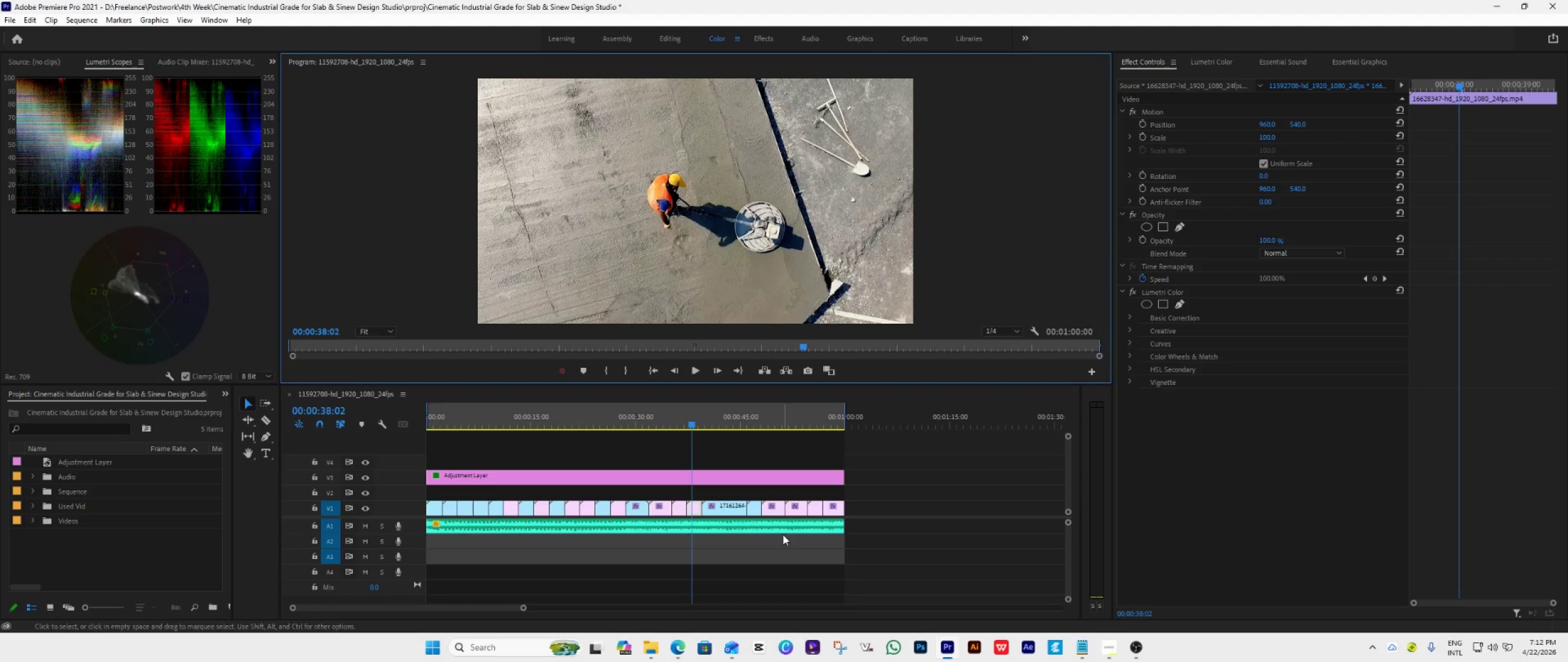 
wait(25.29)
 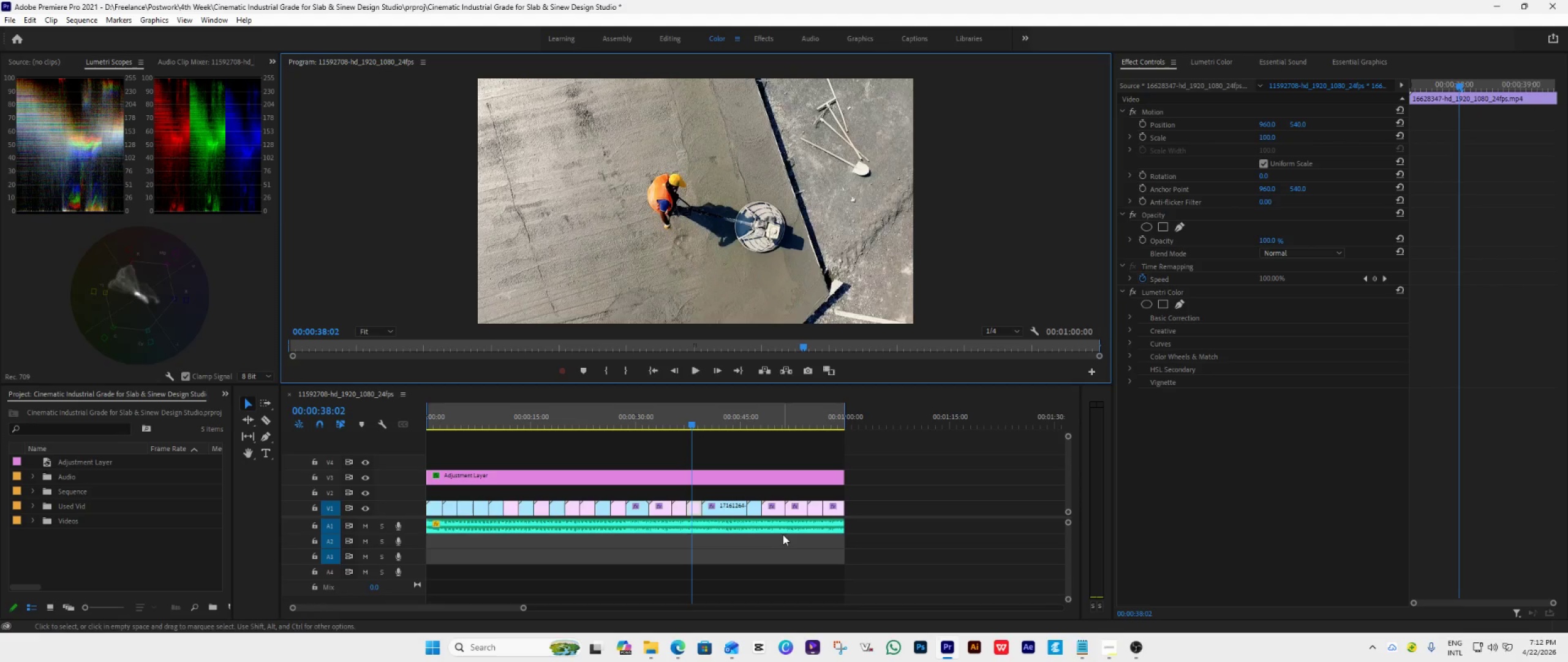 
scroll: coordinate [635, 506], scroll_direction: down, amount: 1.0
 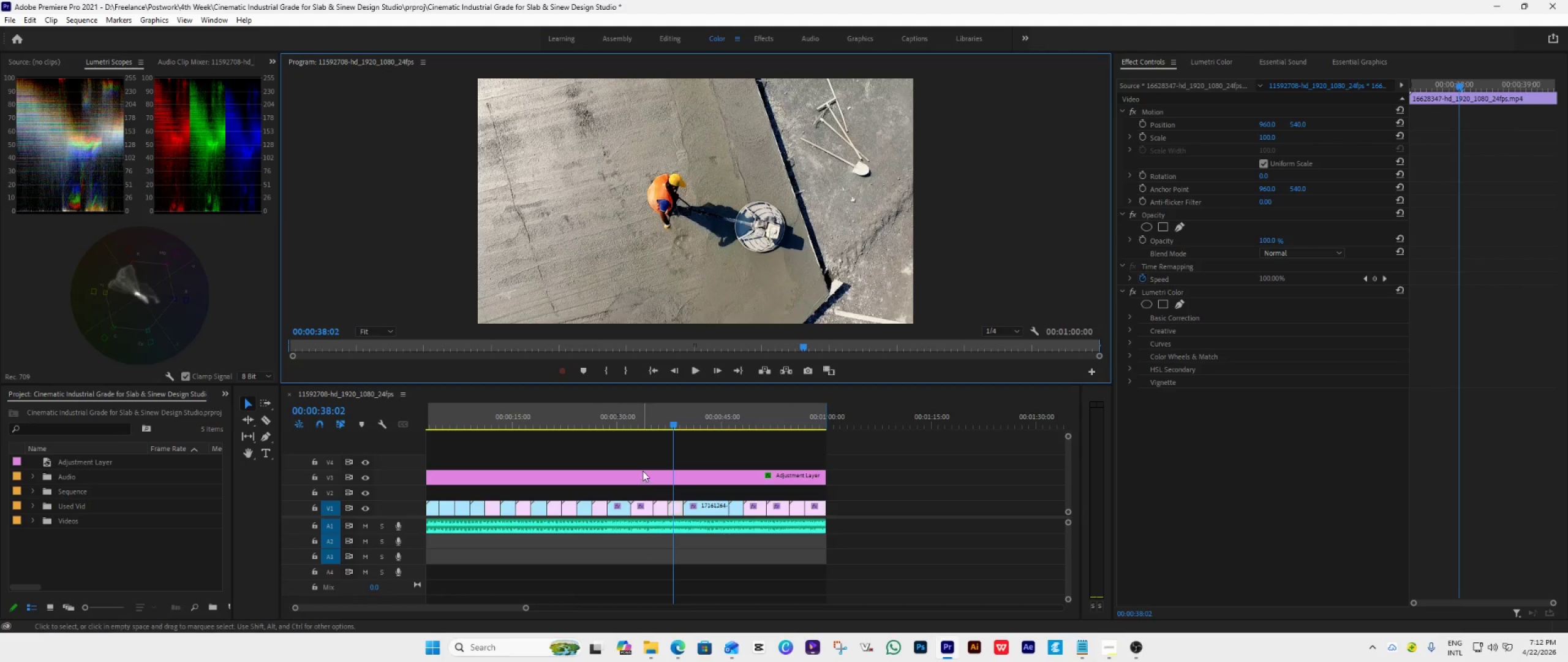 
key(Space)
 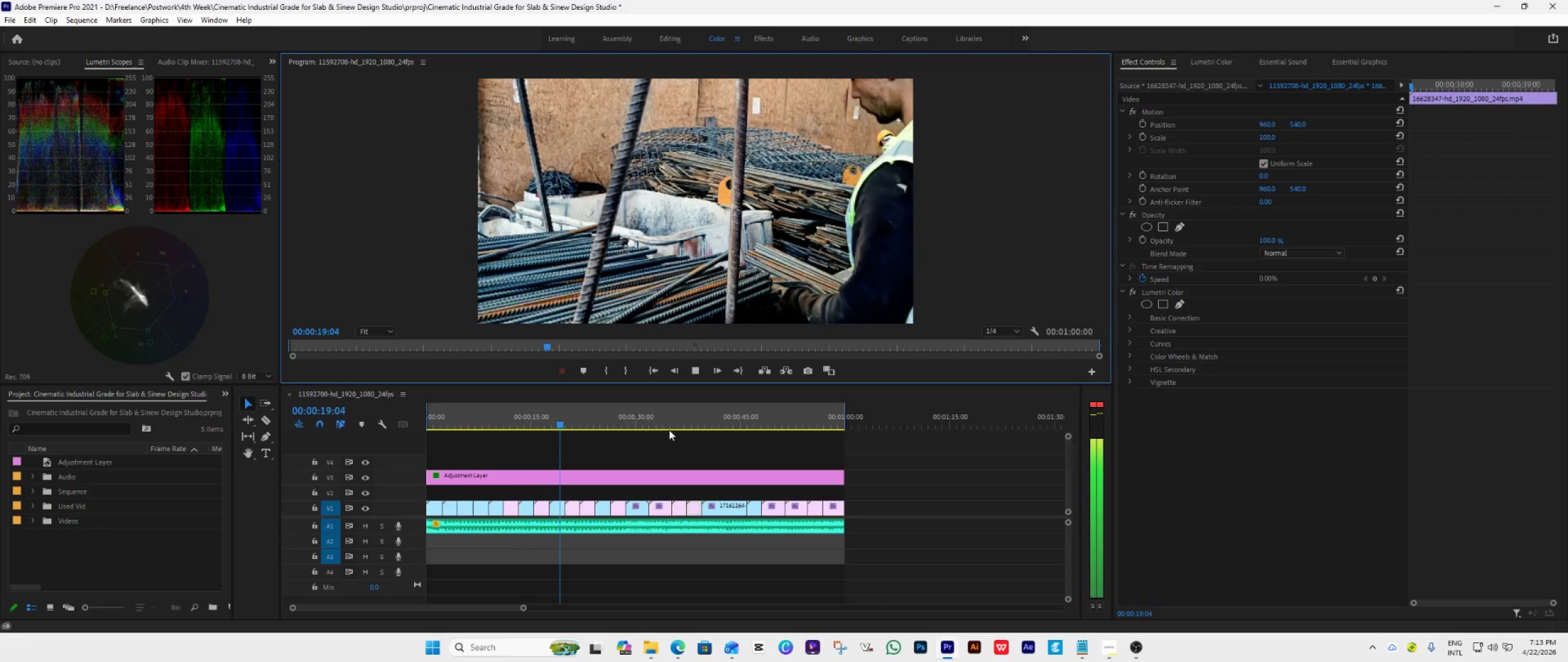 
scroll: coordinate [662, 443], scroll_direction: down, amount: 1.0
 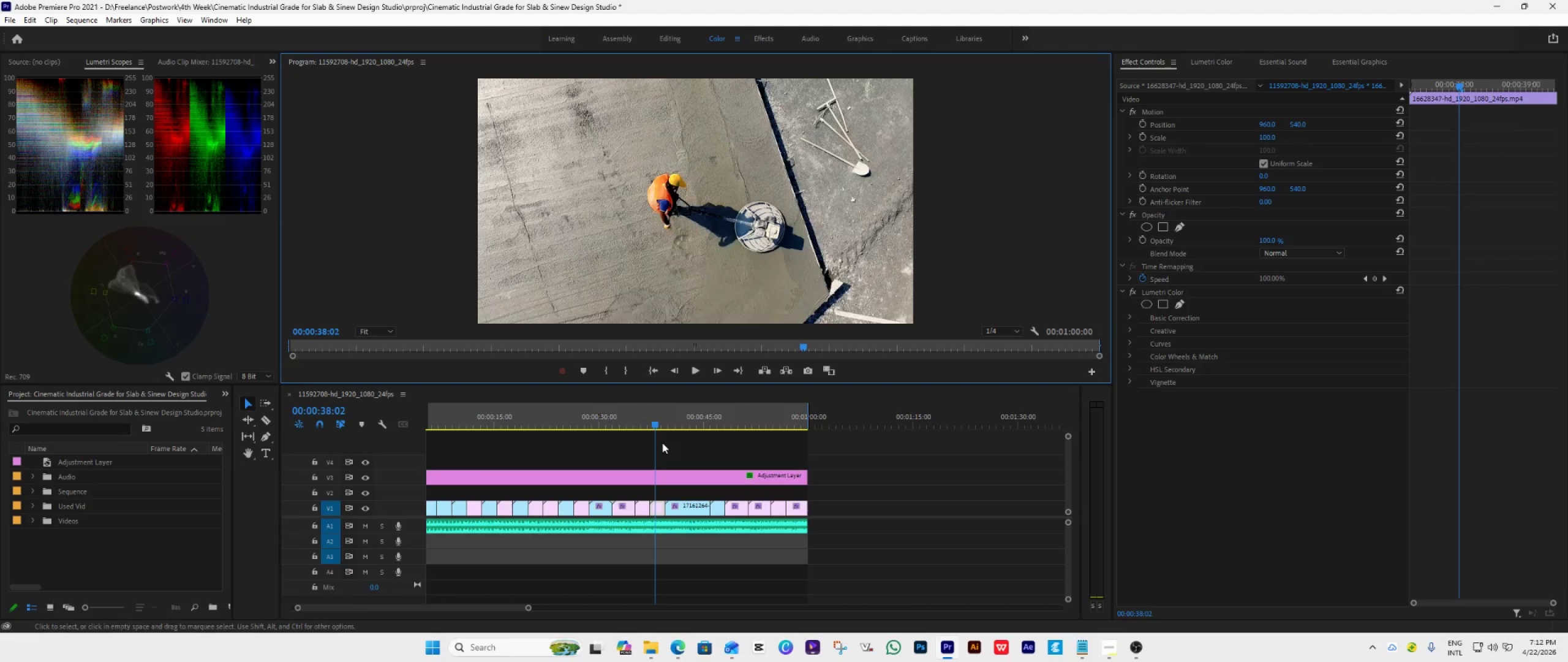 
wait(46.11)
 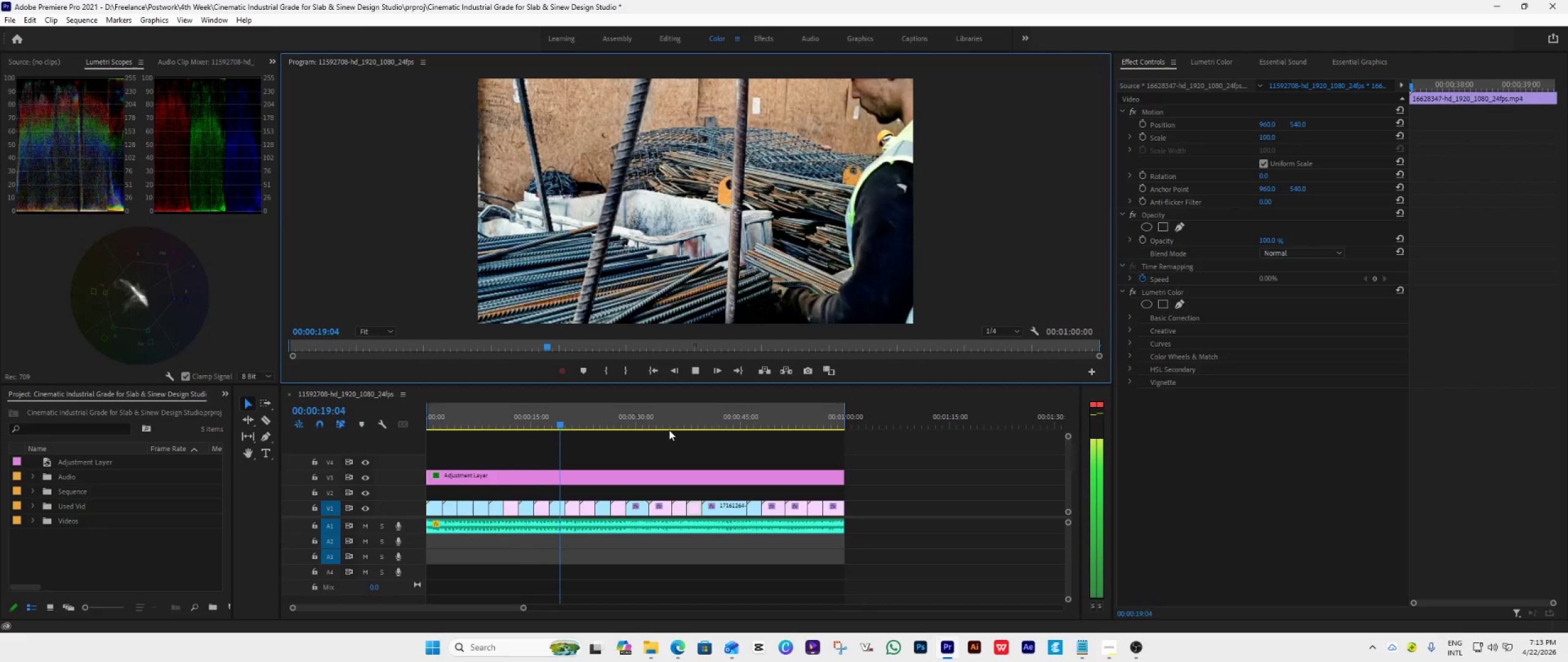 
key(Space)
 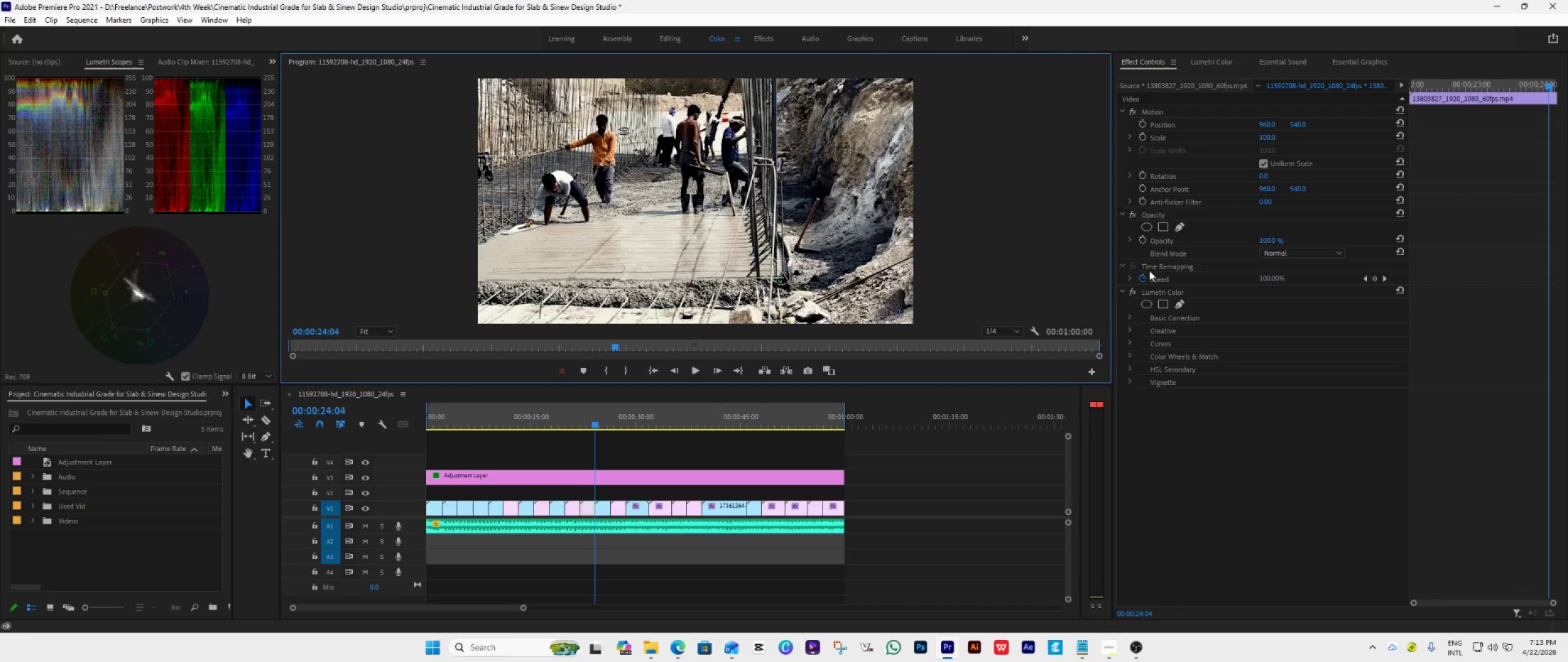 
left_click([1197, 66])